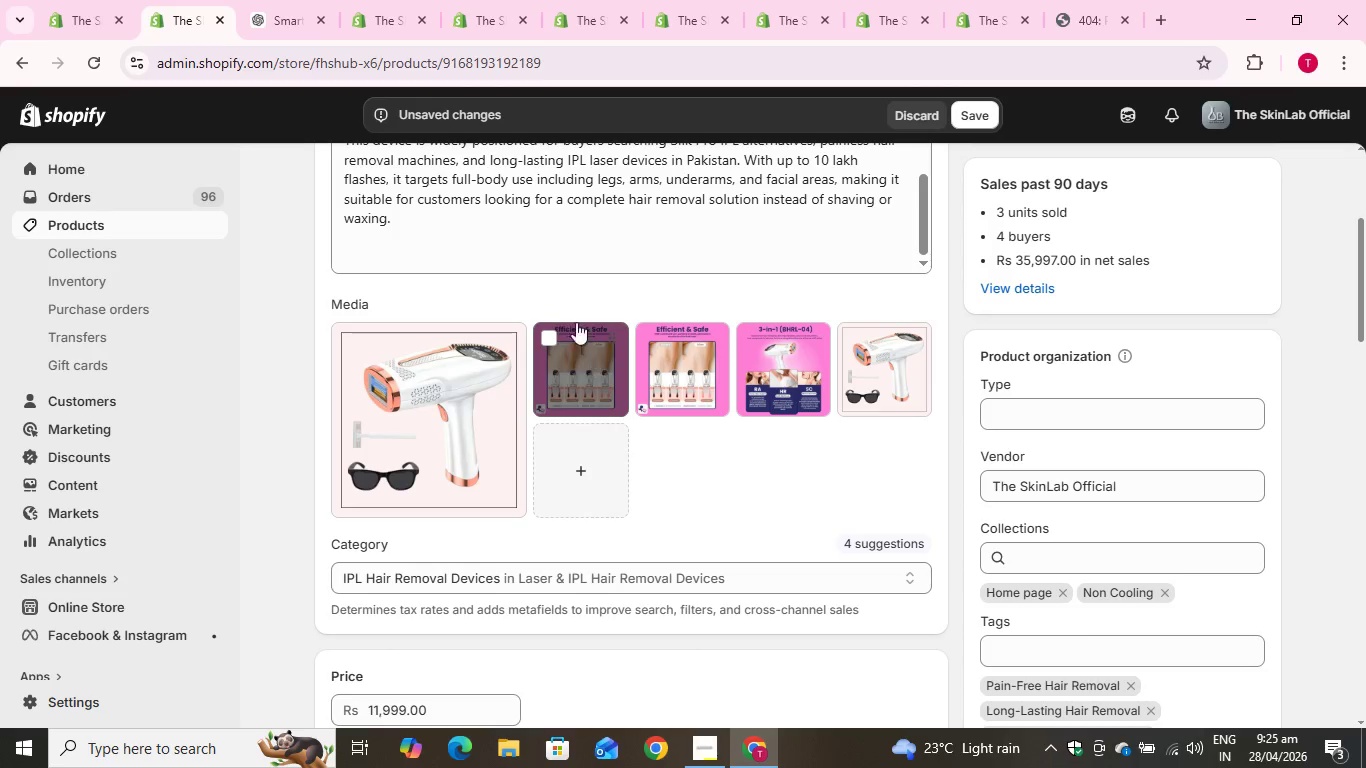 
left_click([265, 3])
 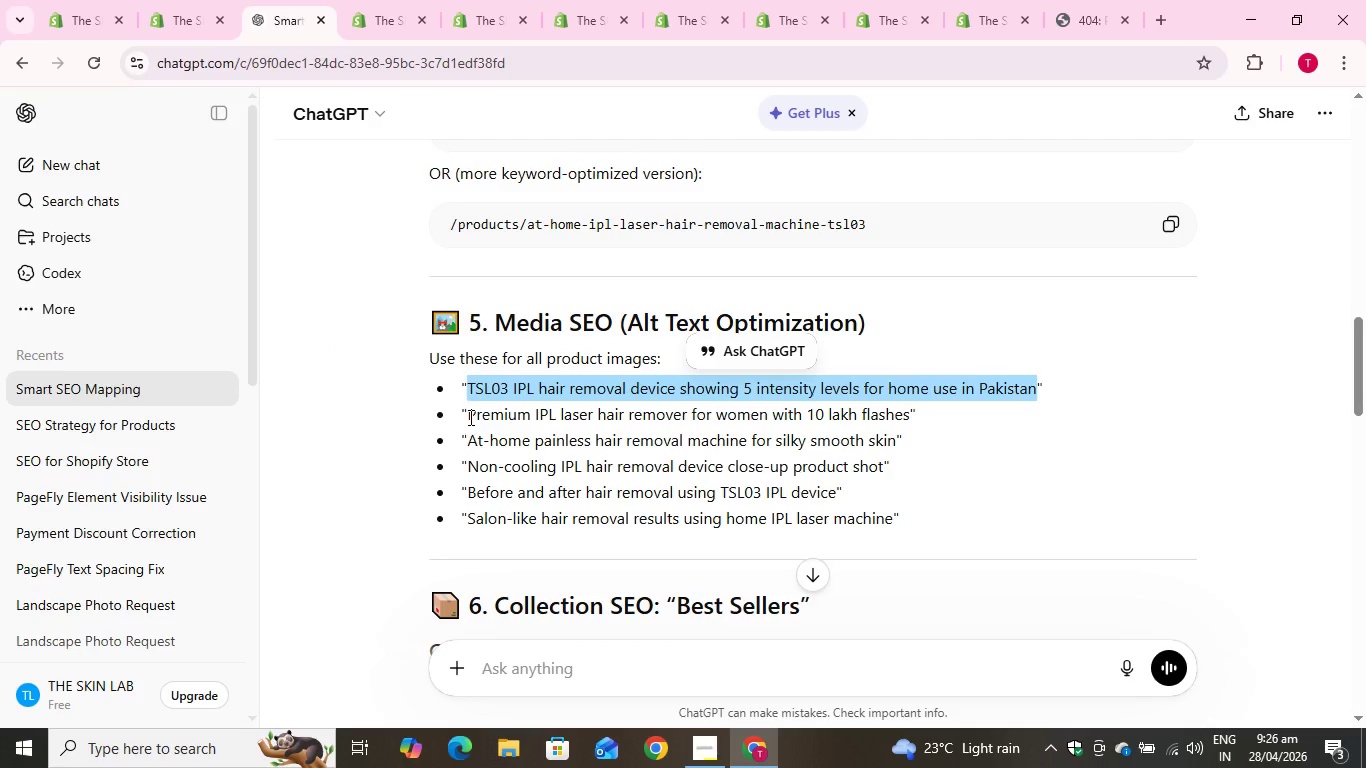 
left_click_drag(start_coordinate=[469, 417], to_coordinate=[909, 415])
 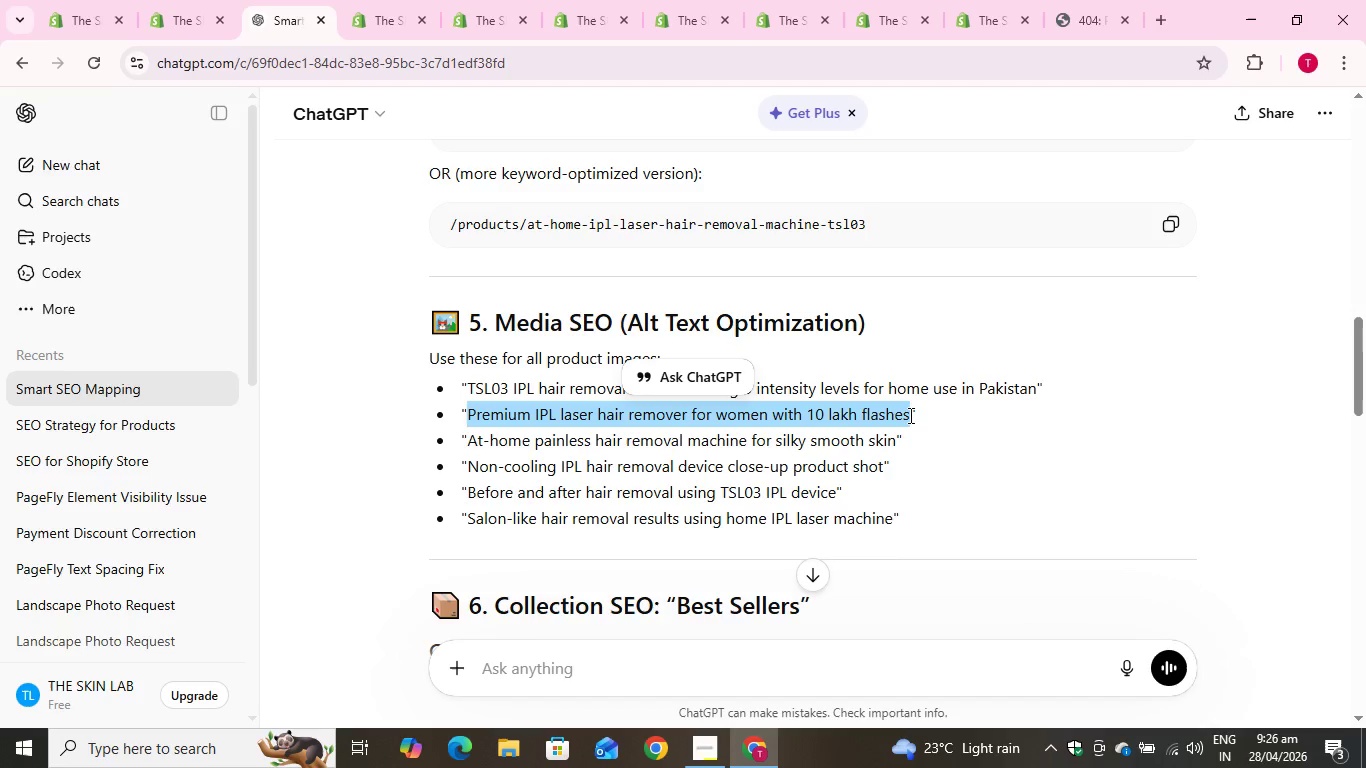 
key(Control+C)
 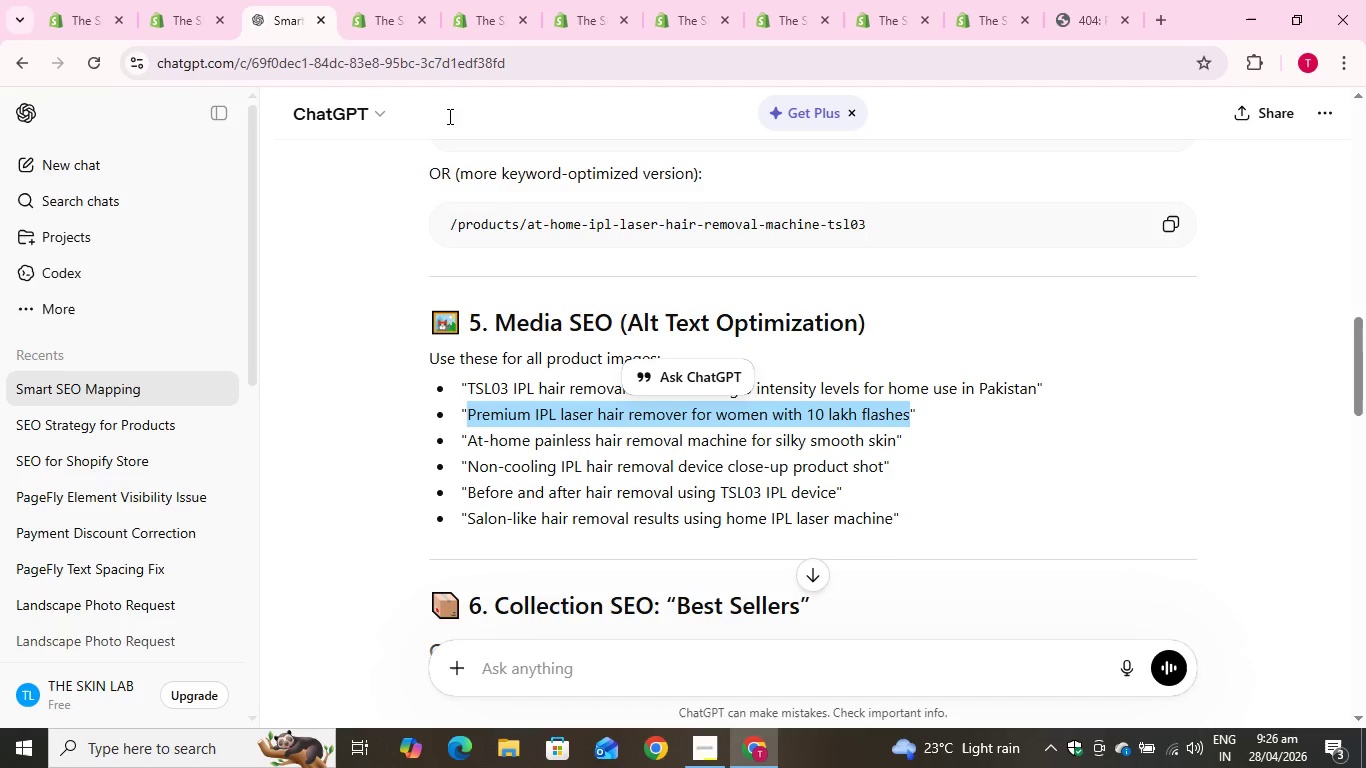 
key(Control+C)
 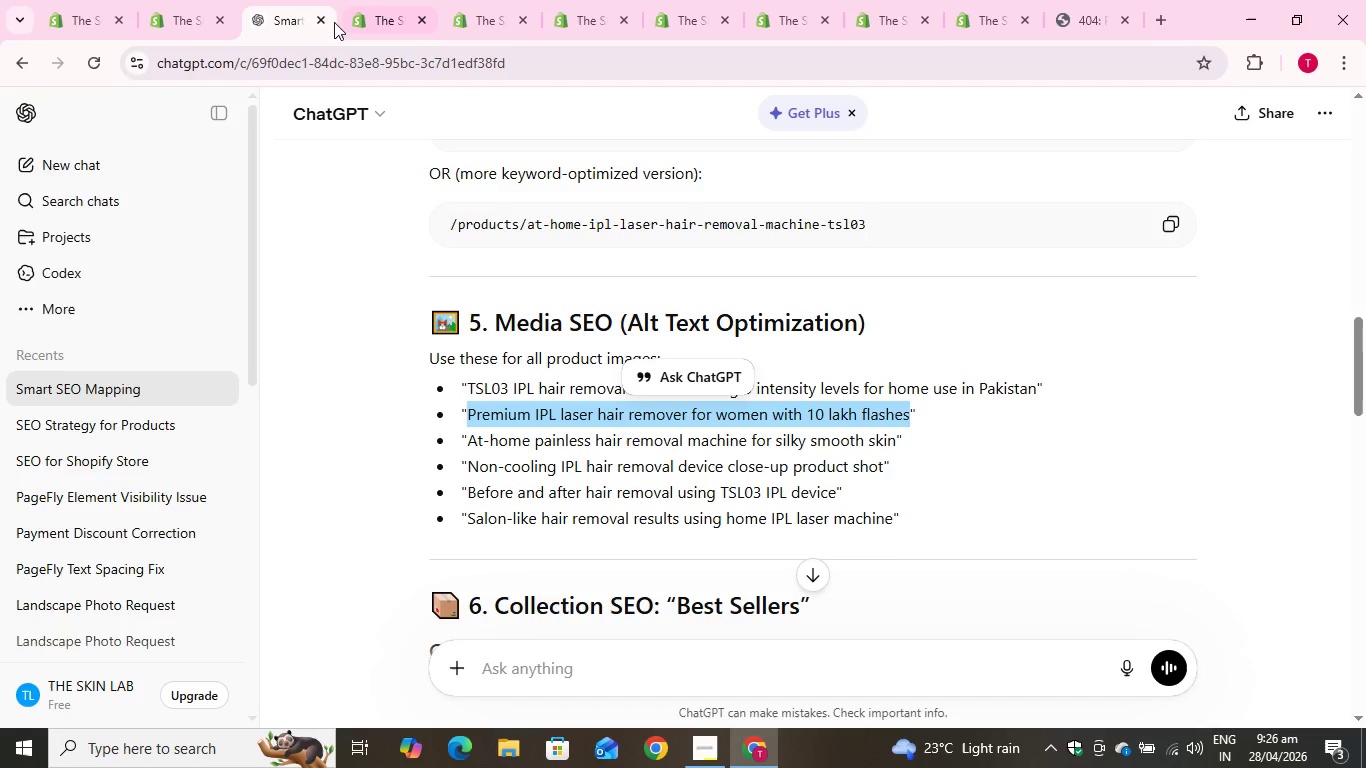 
key(Control+C)
 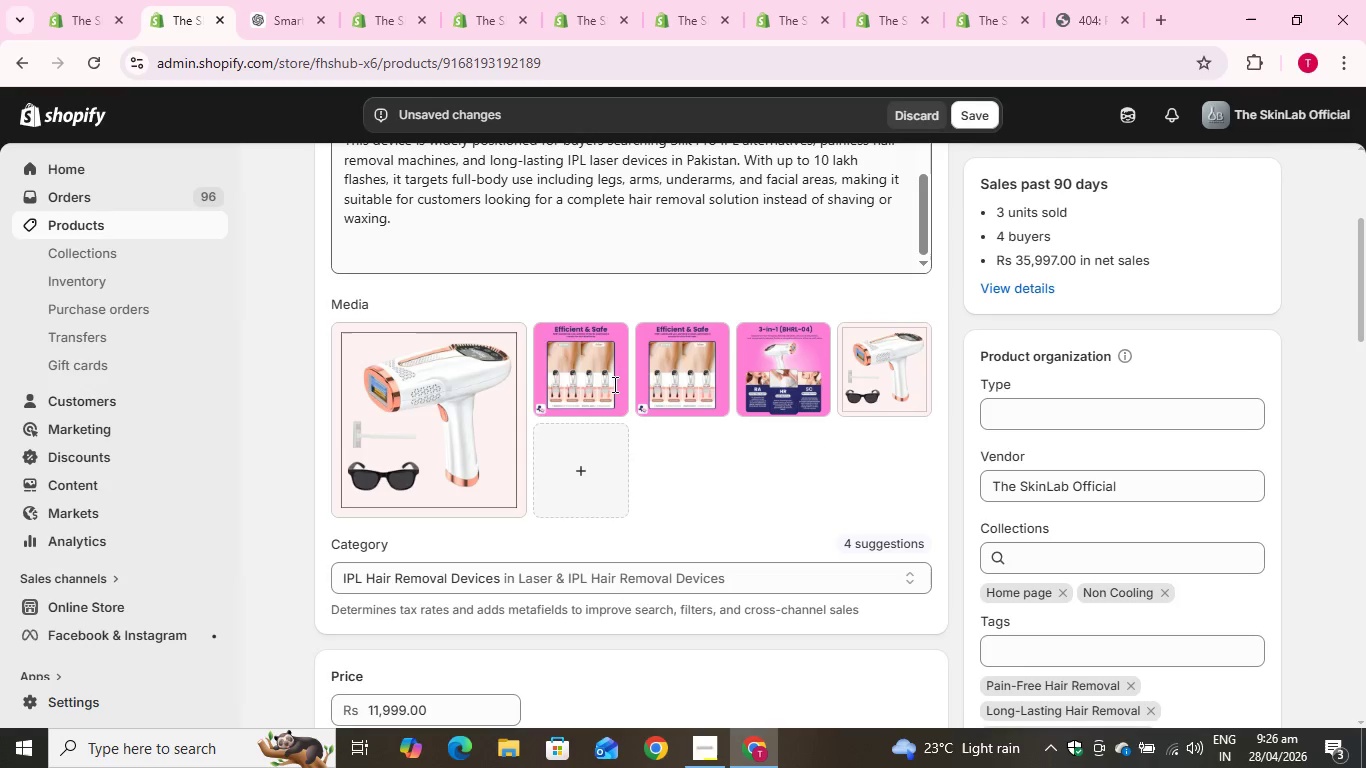 
left_click([580, 371])
 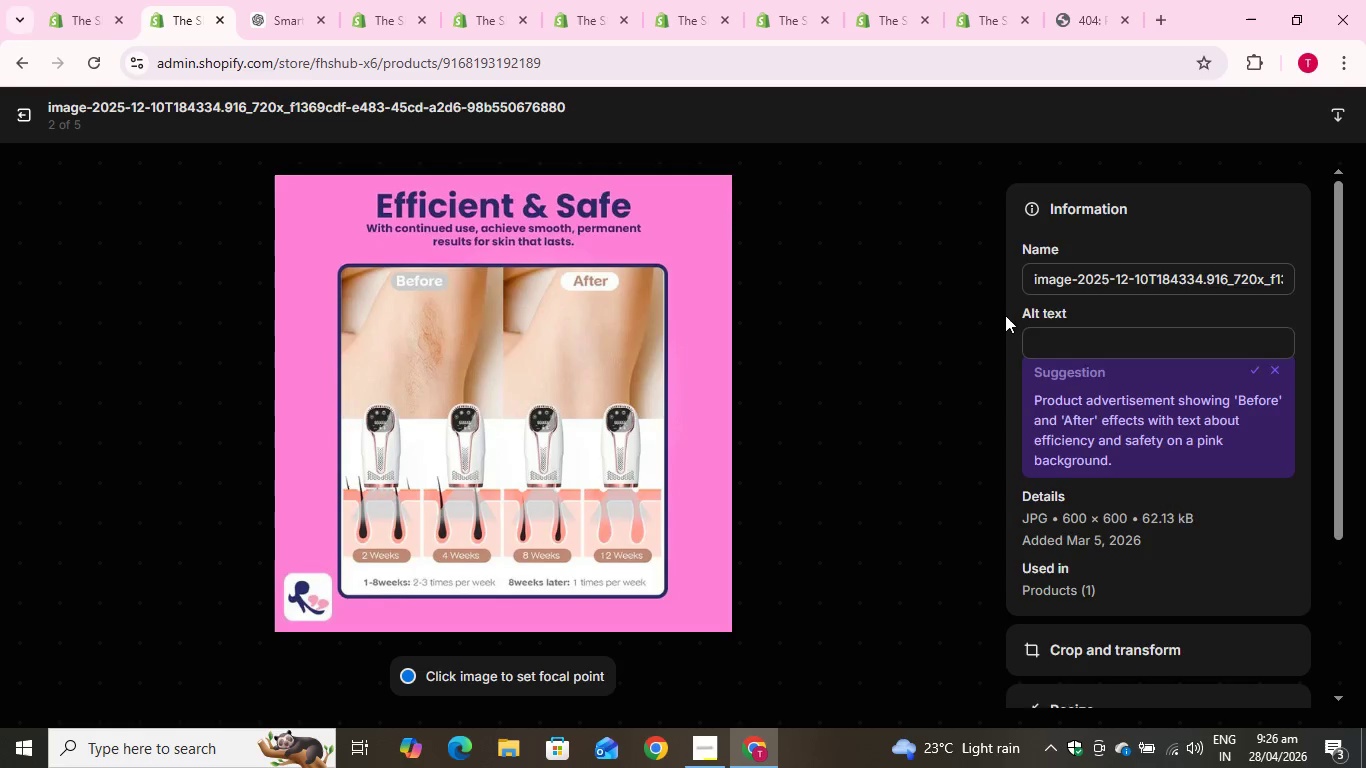 
left_click([1085, 344])
 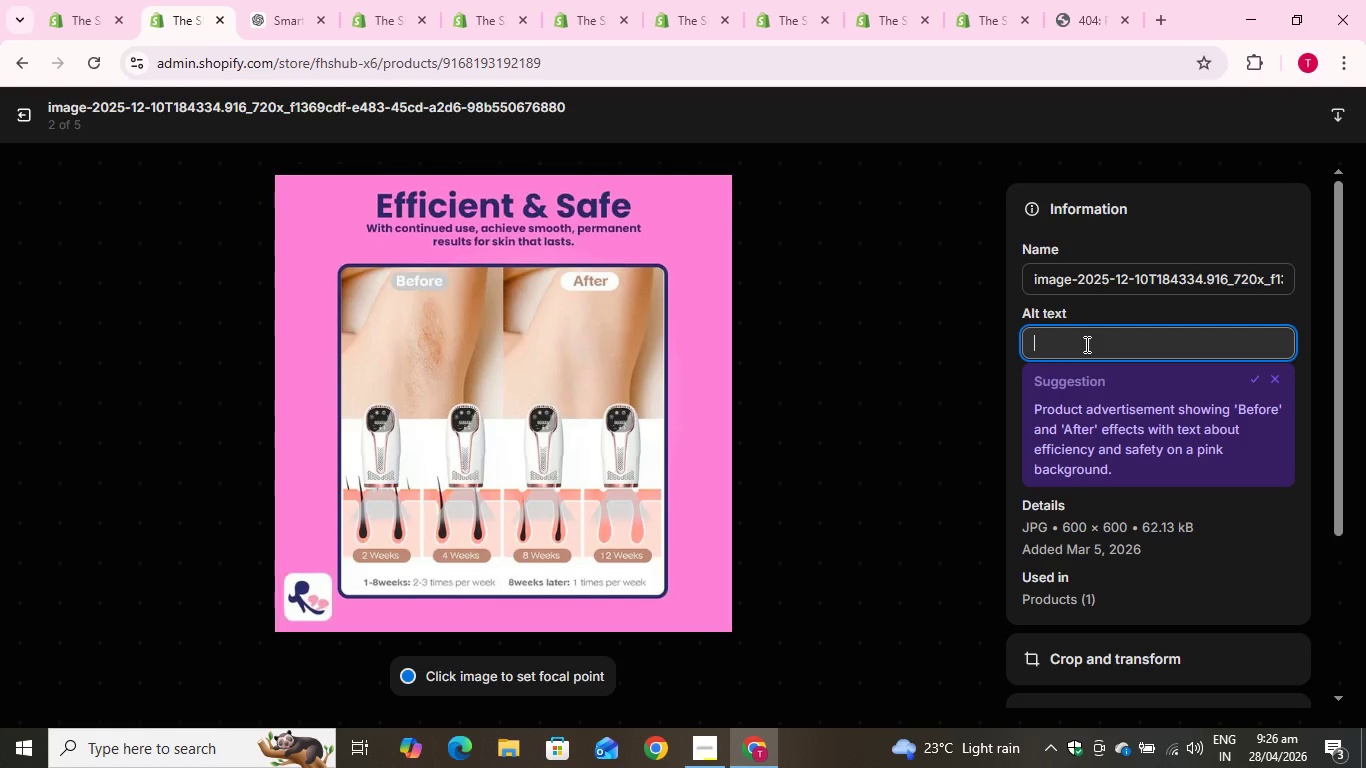 
key(Control+V)
 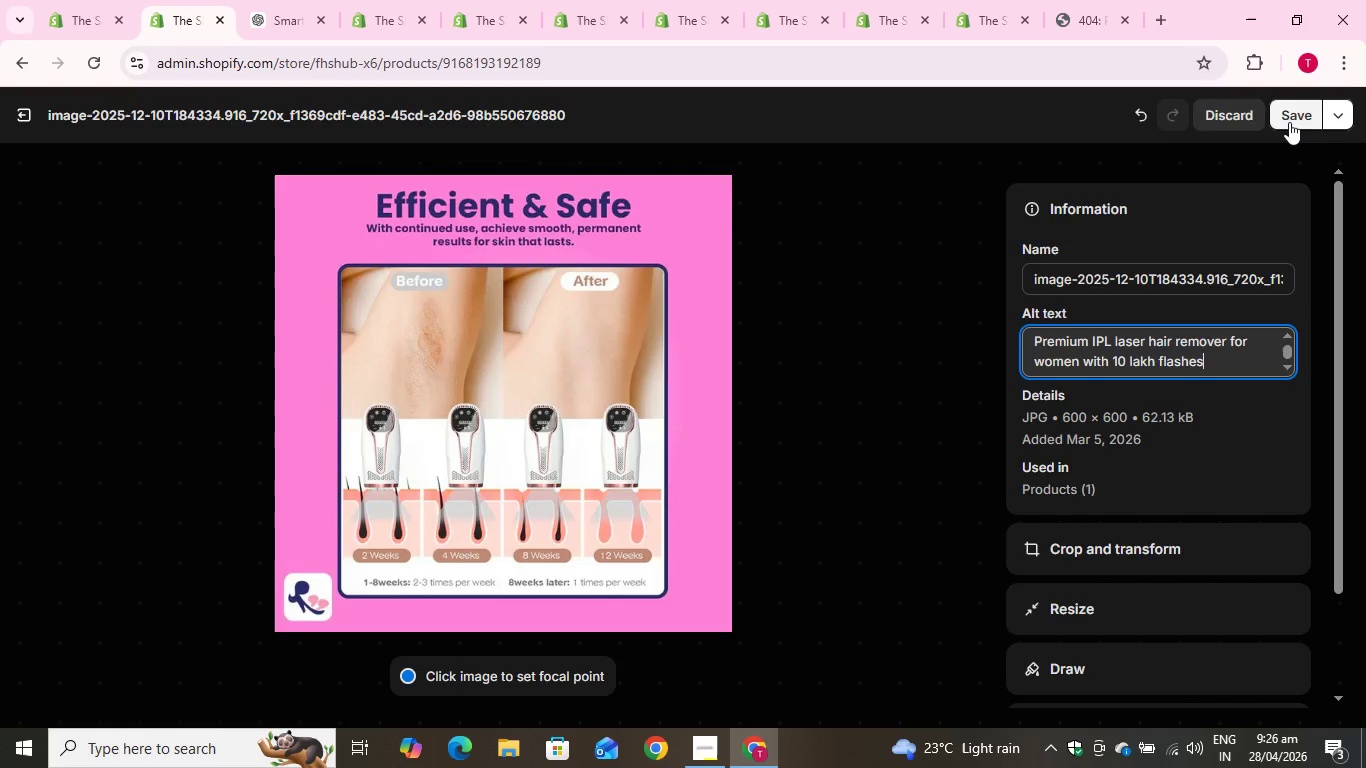 
left_click([1289, 115])
 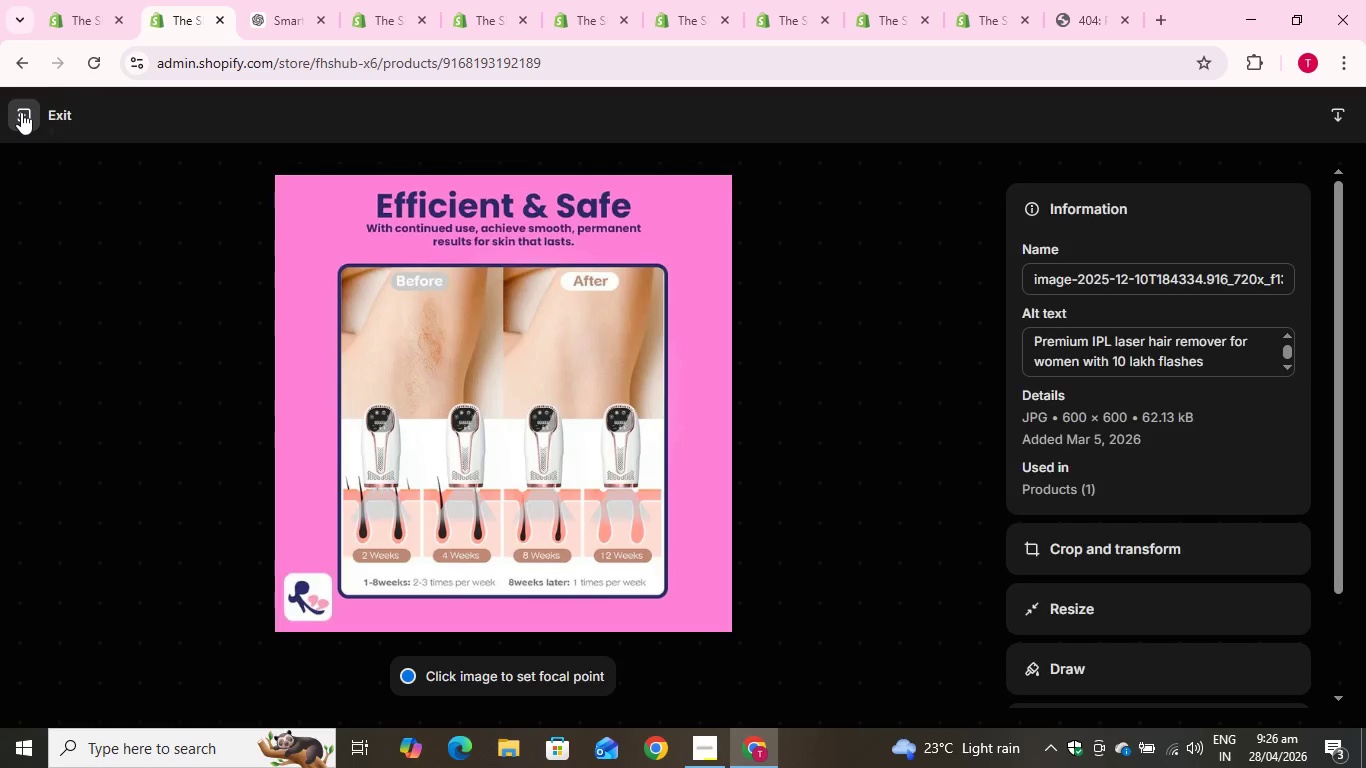 
left_click([21, 112])
 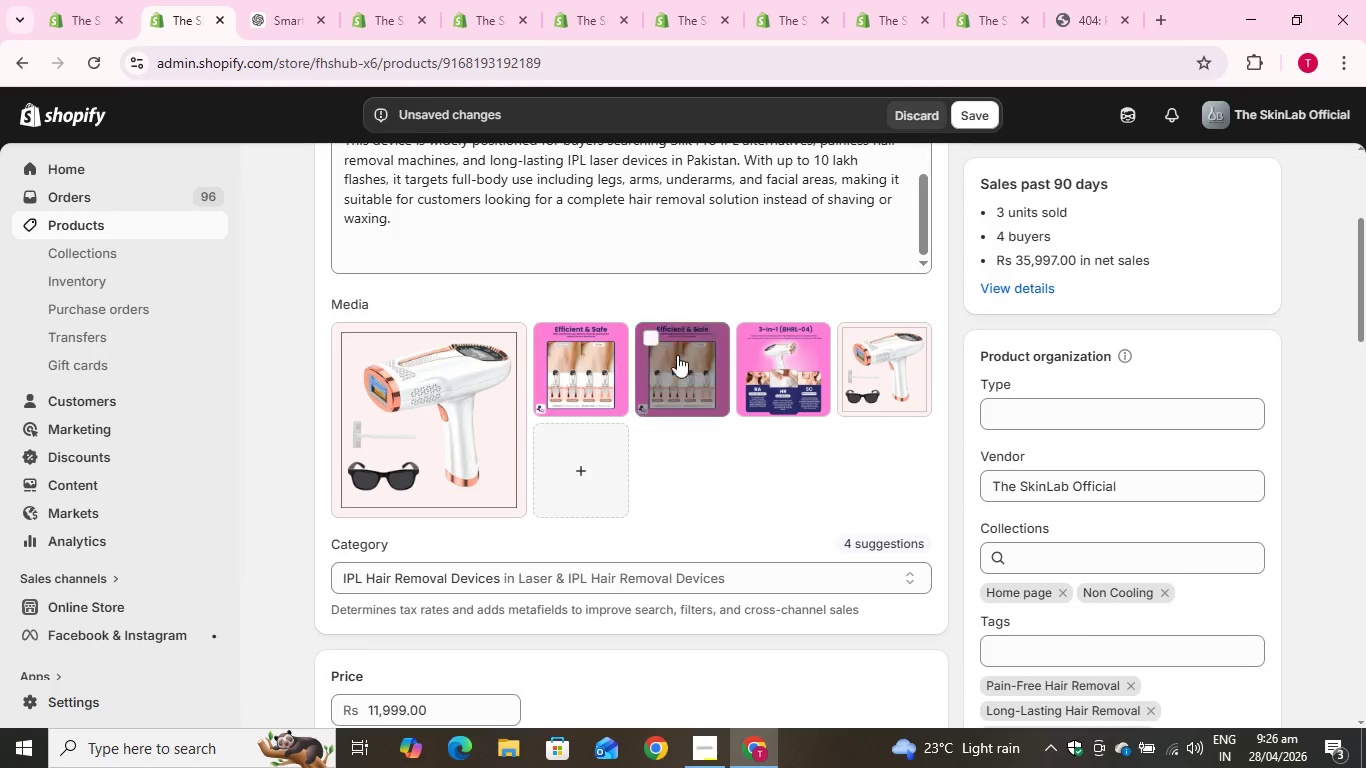 
left_click([650, 335])
 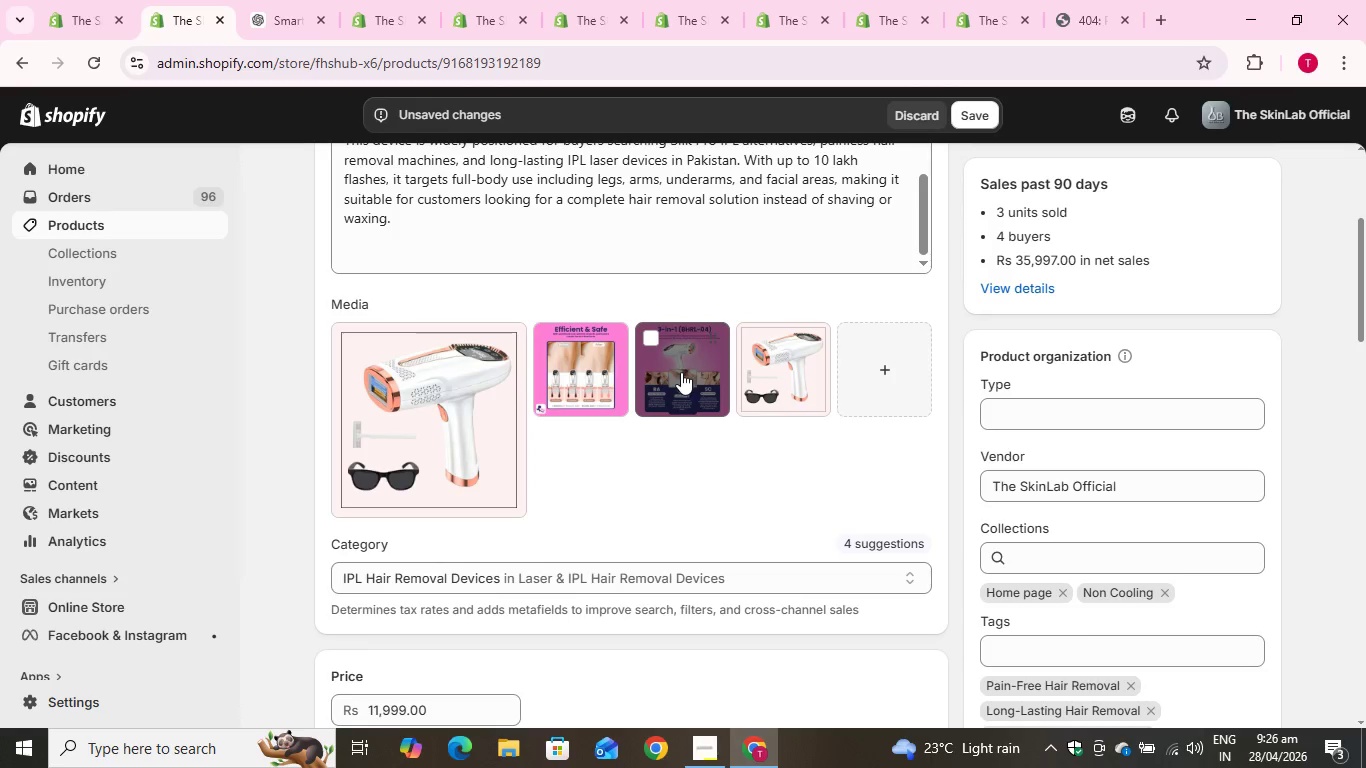 
left_click([242, 0])
 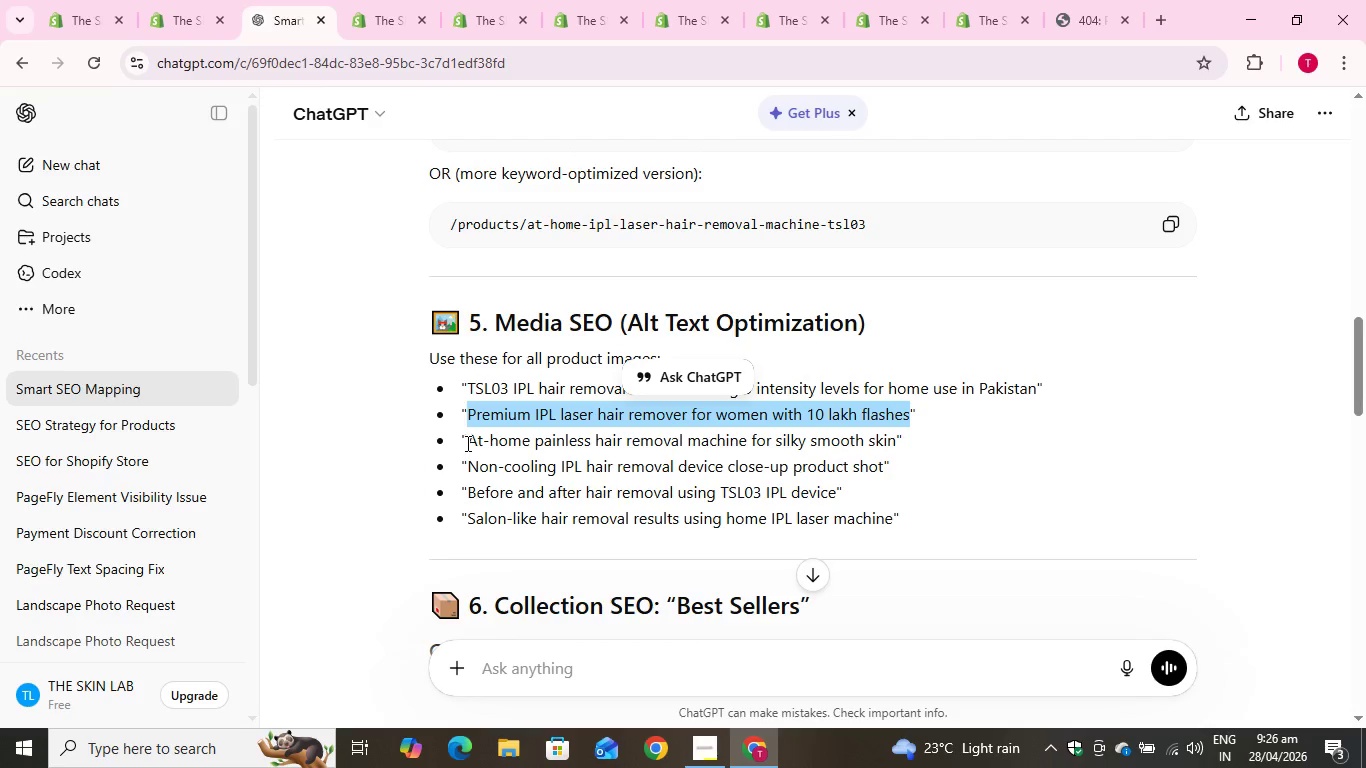 
left_click_drag(start_coordinate=[466, 443], to_coordinate=[896, 444])
 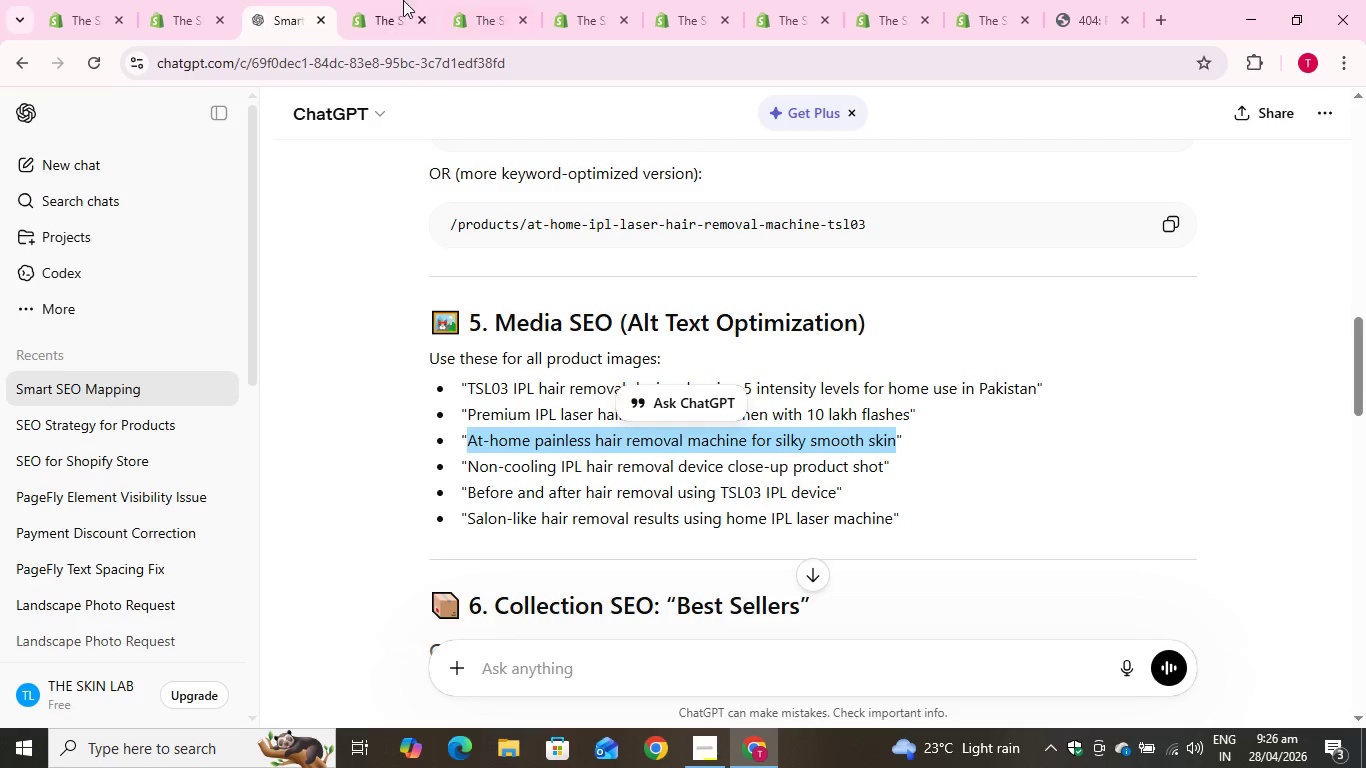 
key(Control+C)
 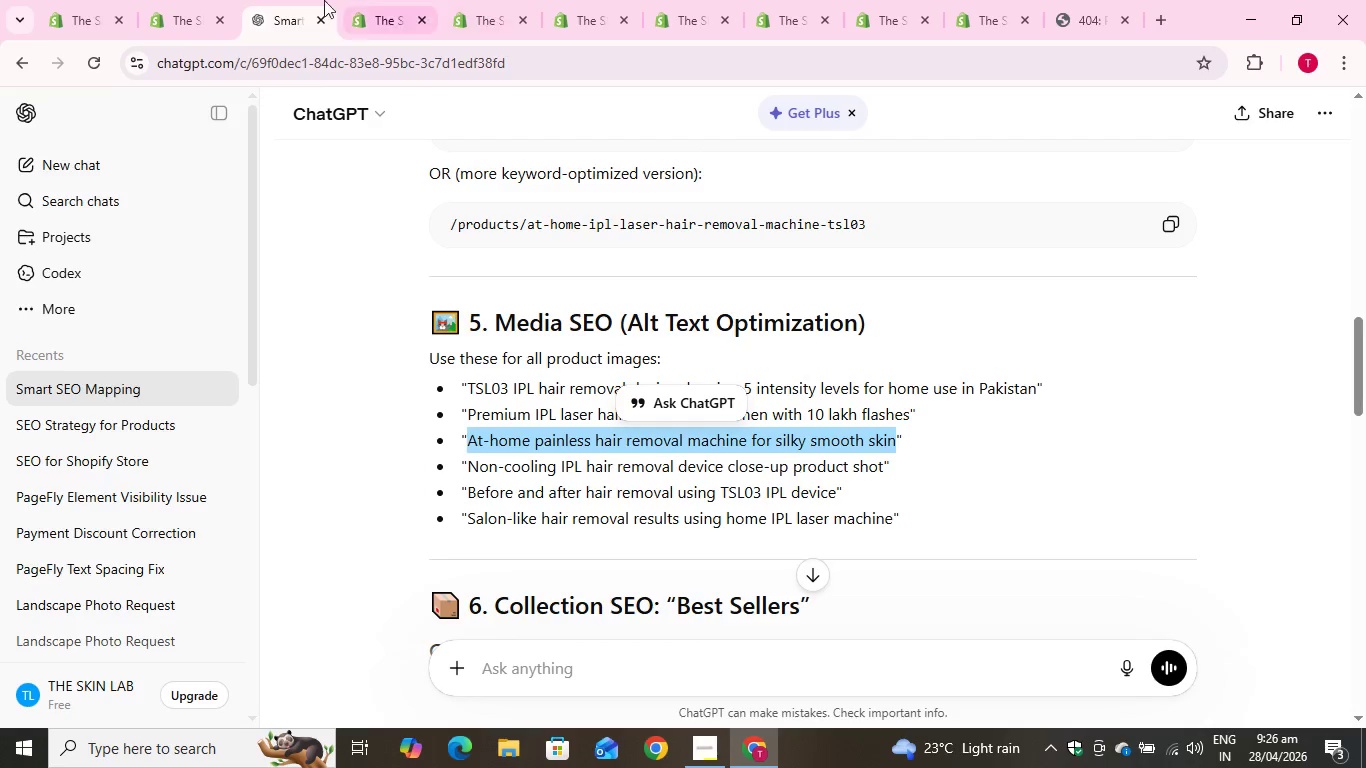 
key(Control+C)
 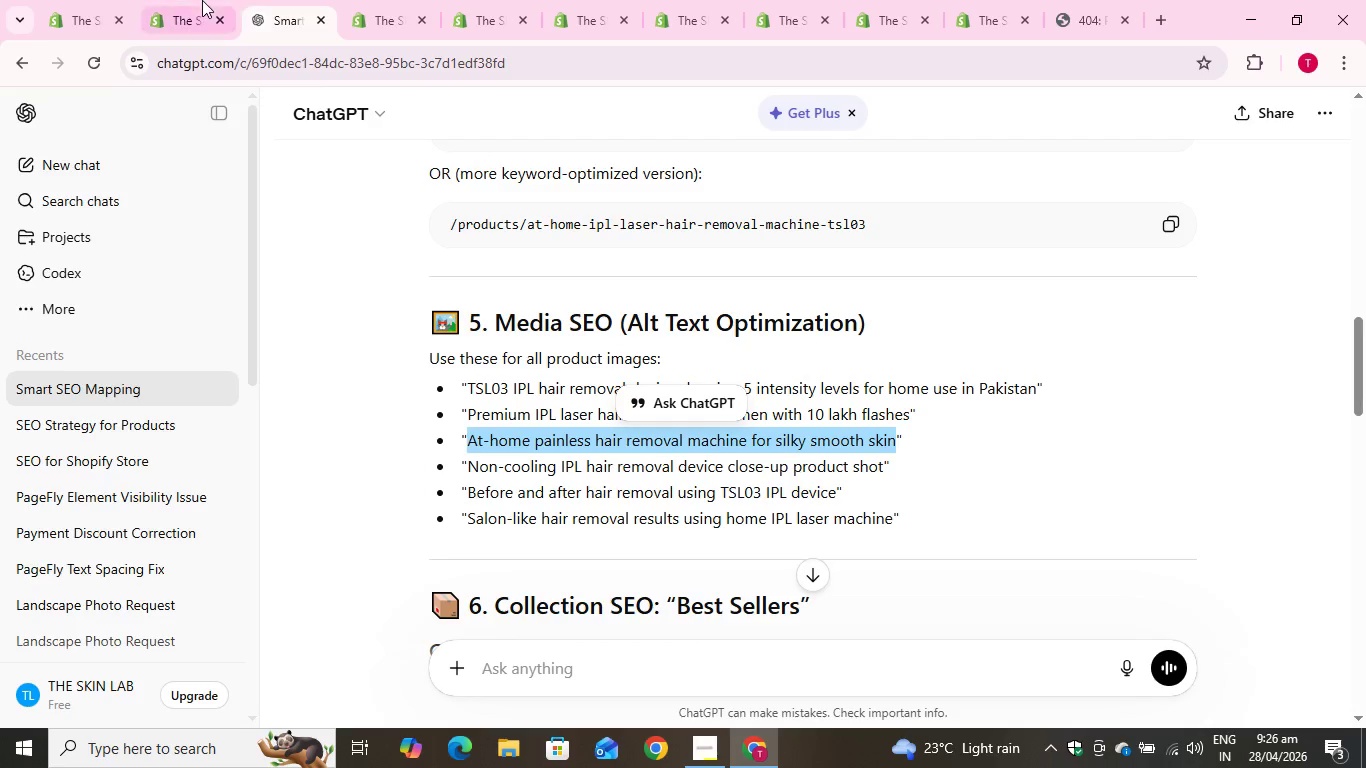 
key(Control+C)
 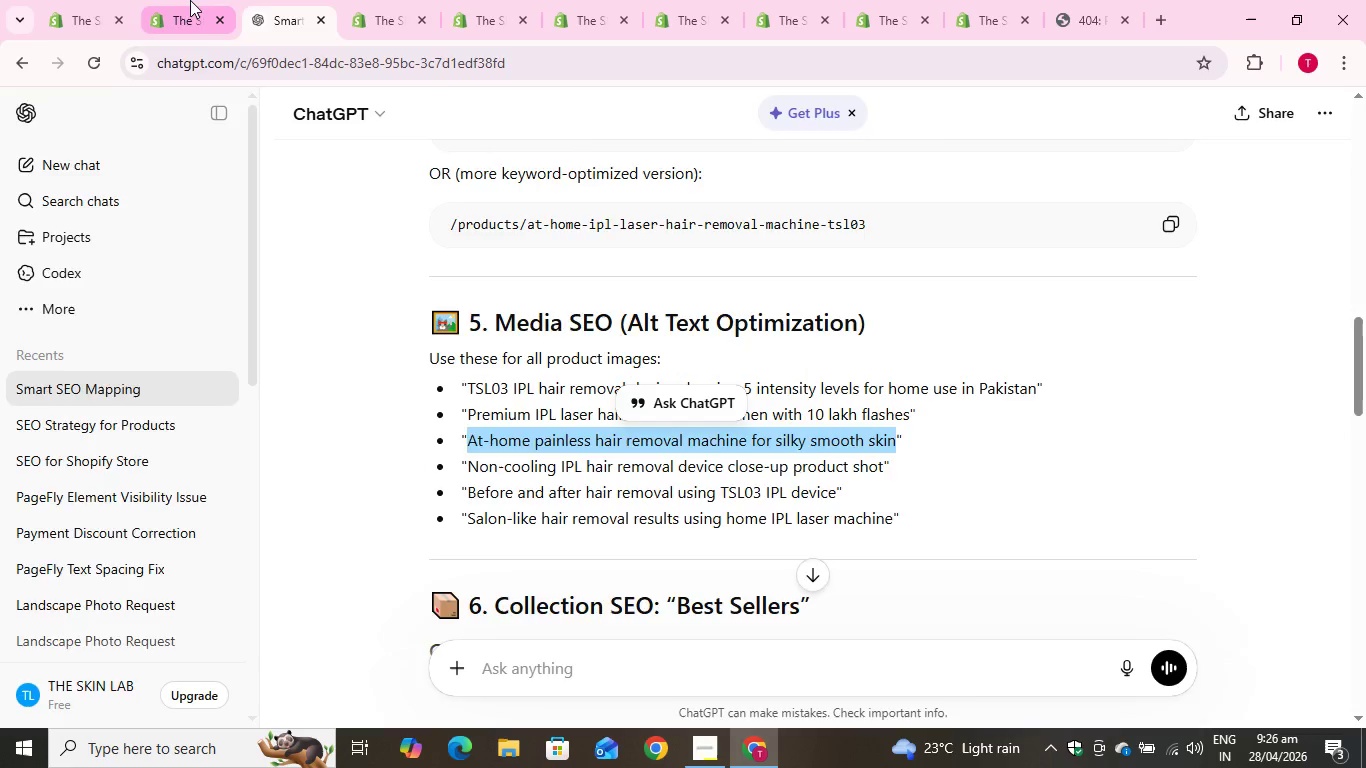 
left_click([190, 0])
 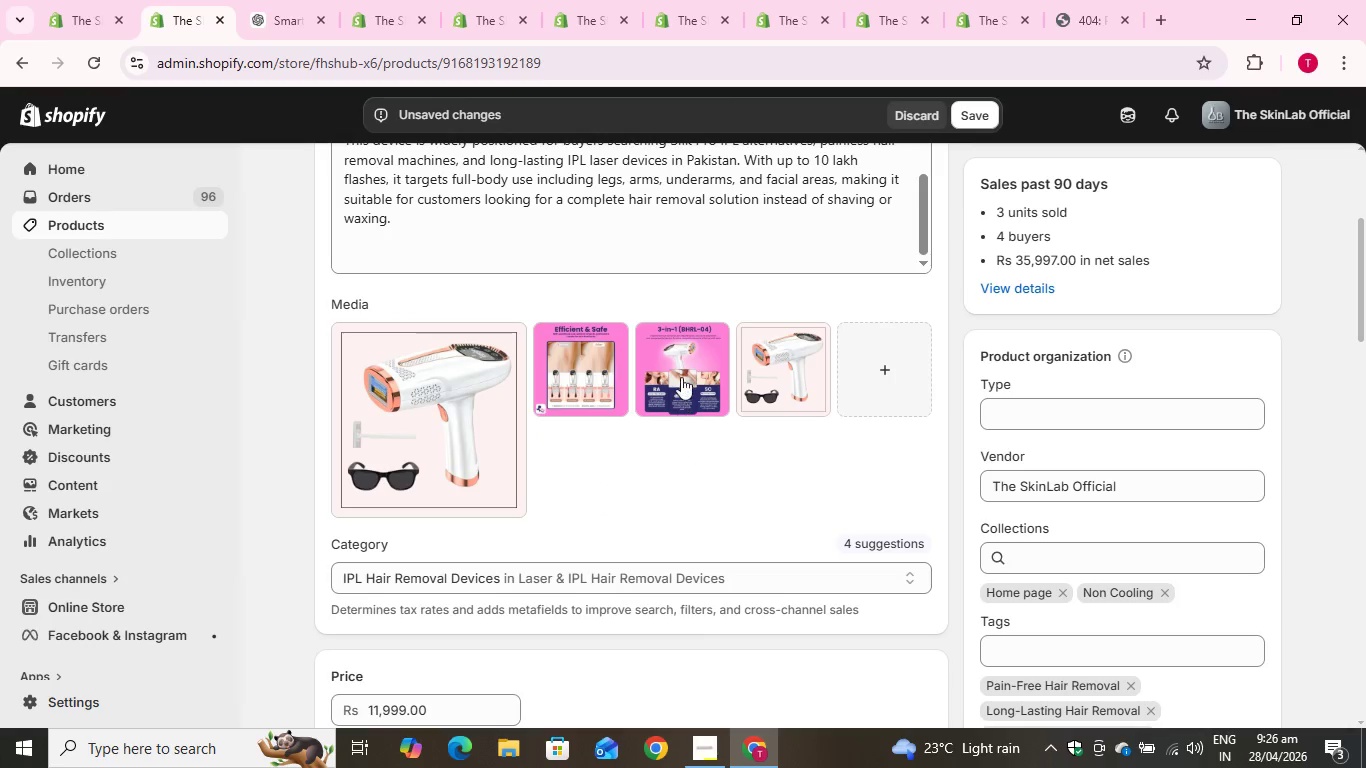 
left_click([681, 377])
 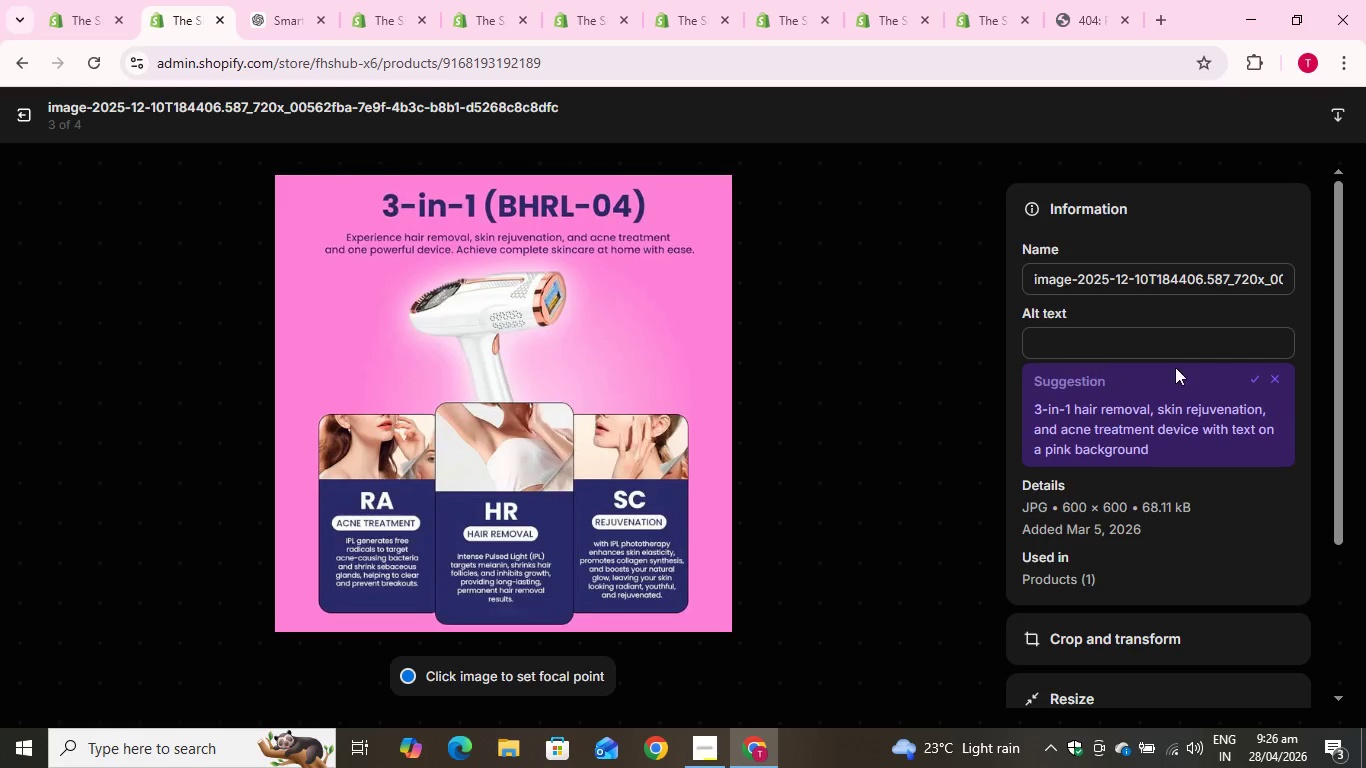 
left_click([1124, 344])
 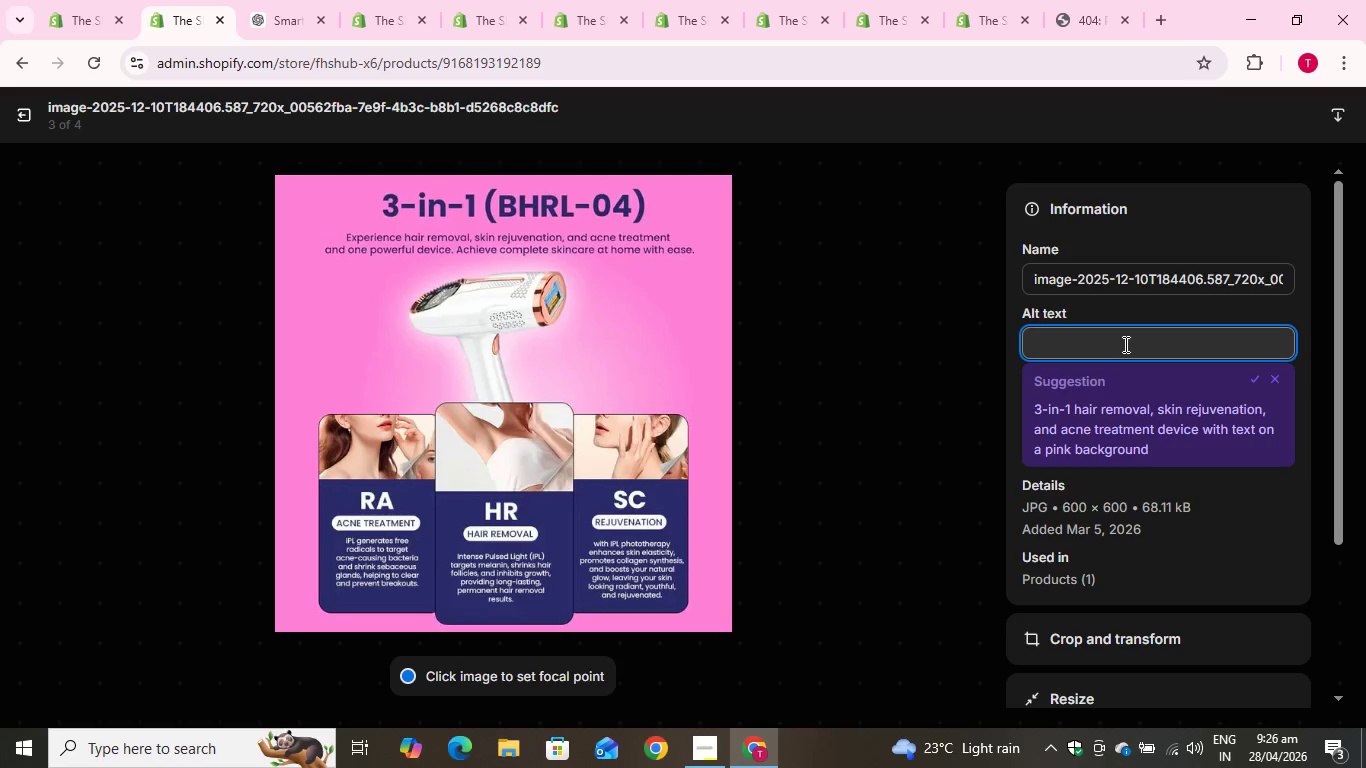 
key(Control+V)
 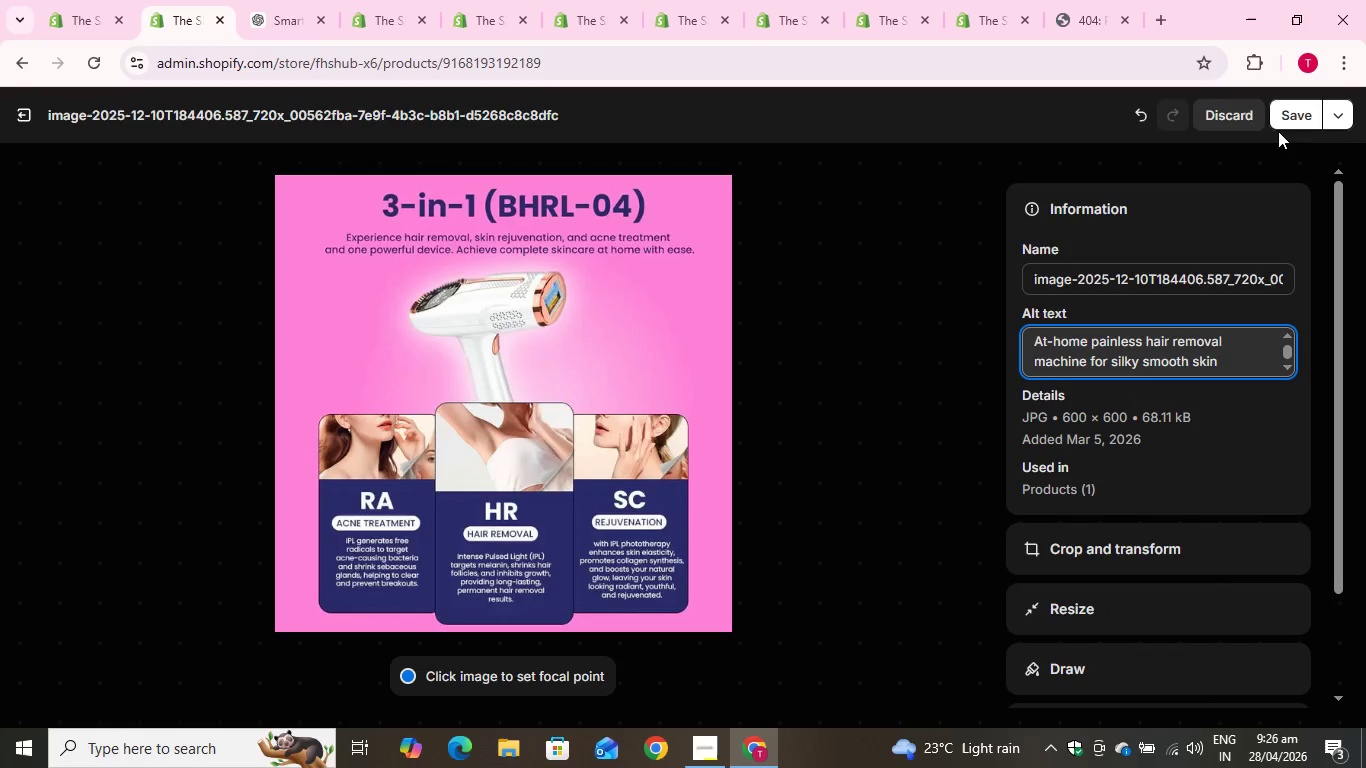 
left_click([1285, 120])
 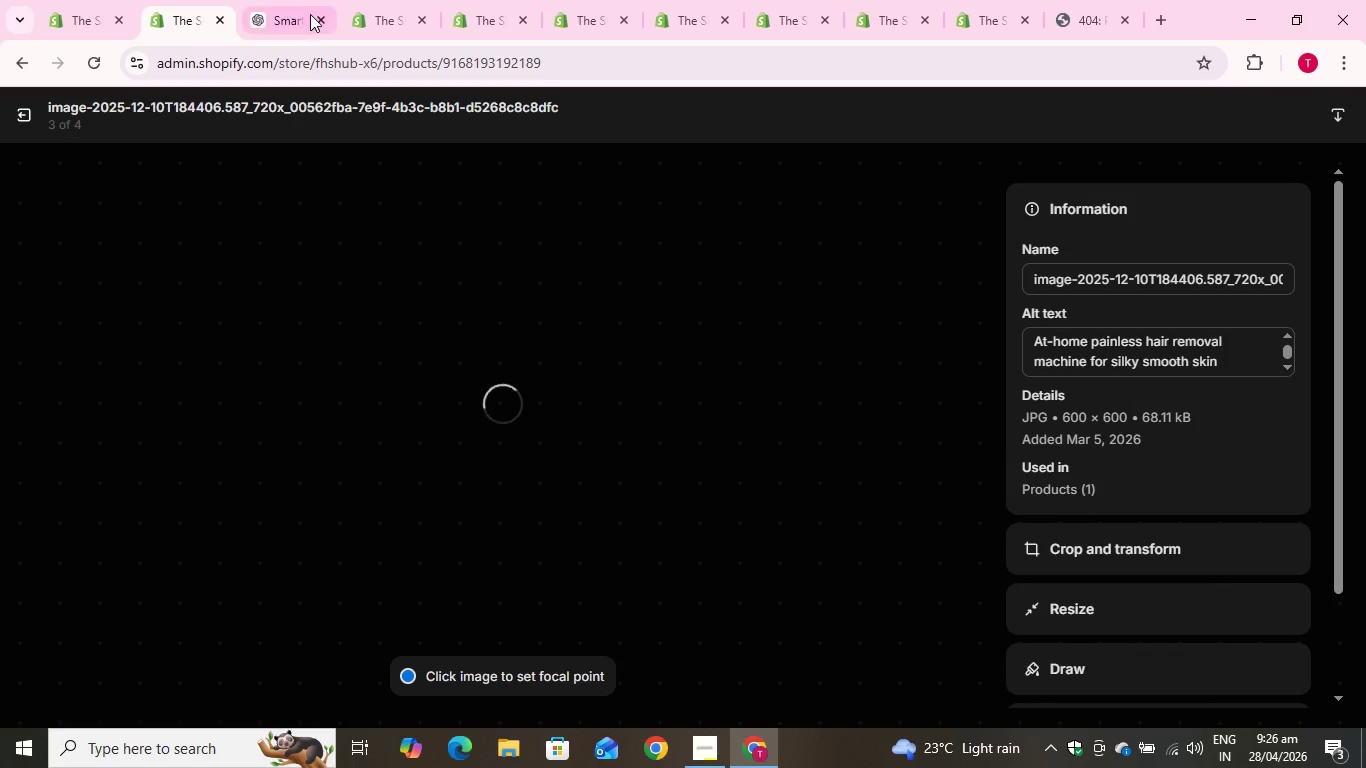 
left_click([296, 9])
 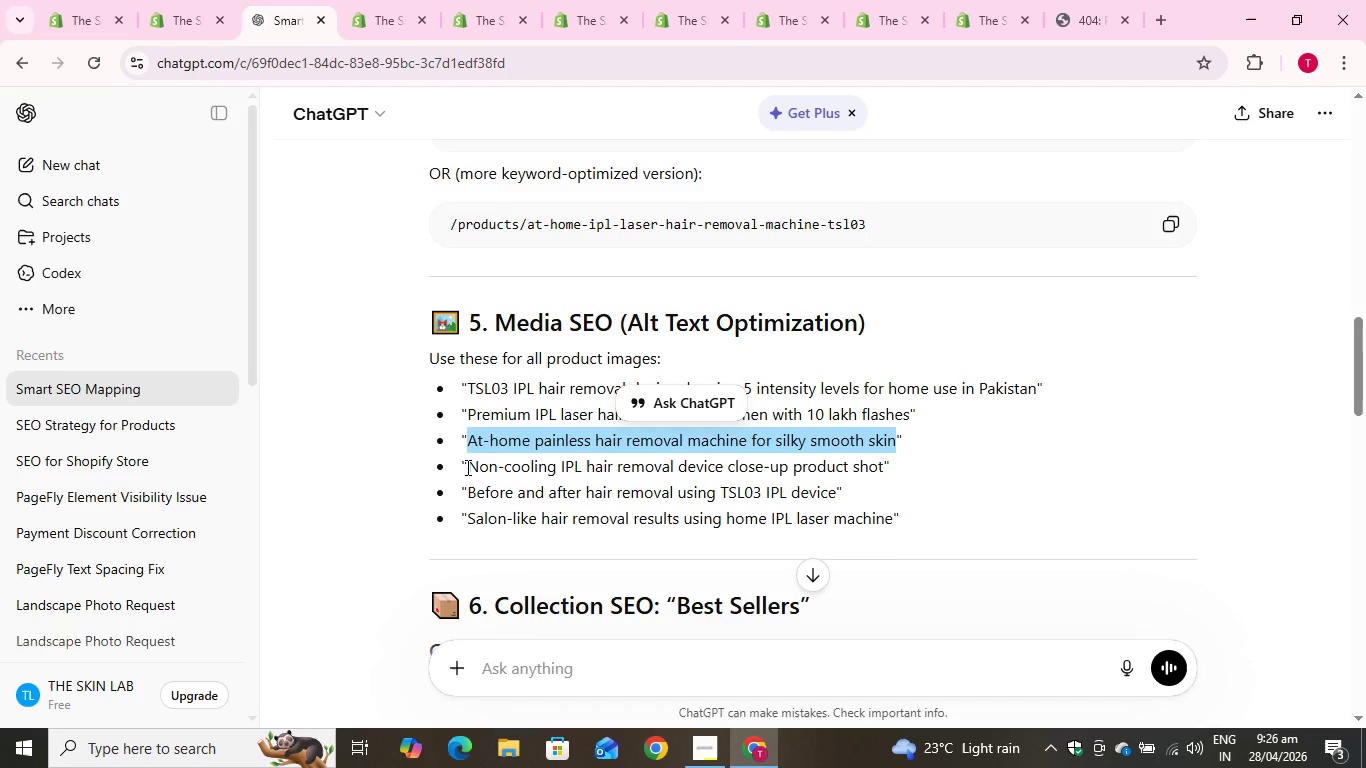 
left_click_drag(start_coordinate=[466, 467], to_coordinate=[883, 464])
 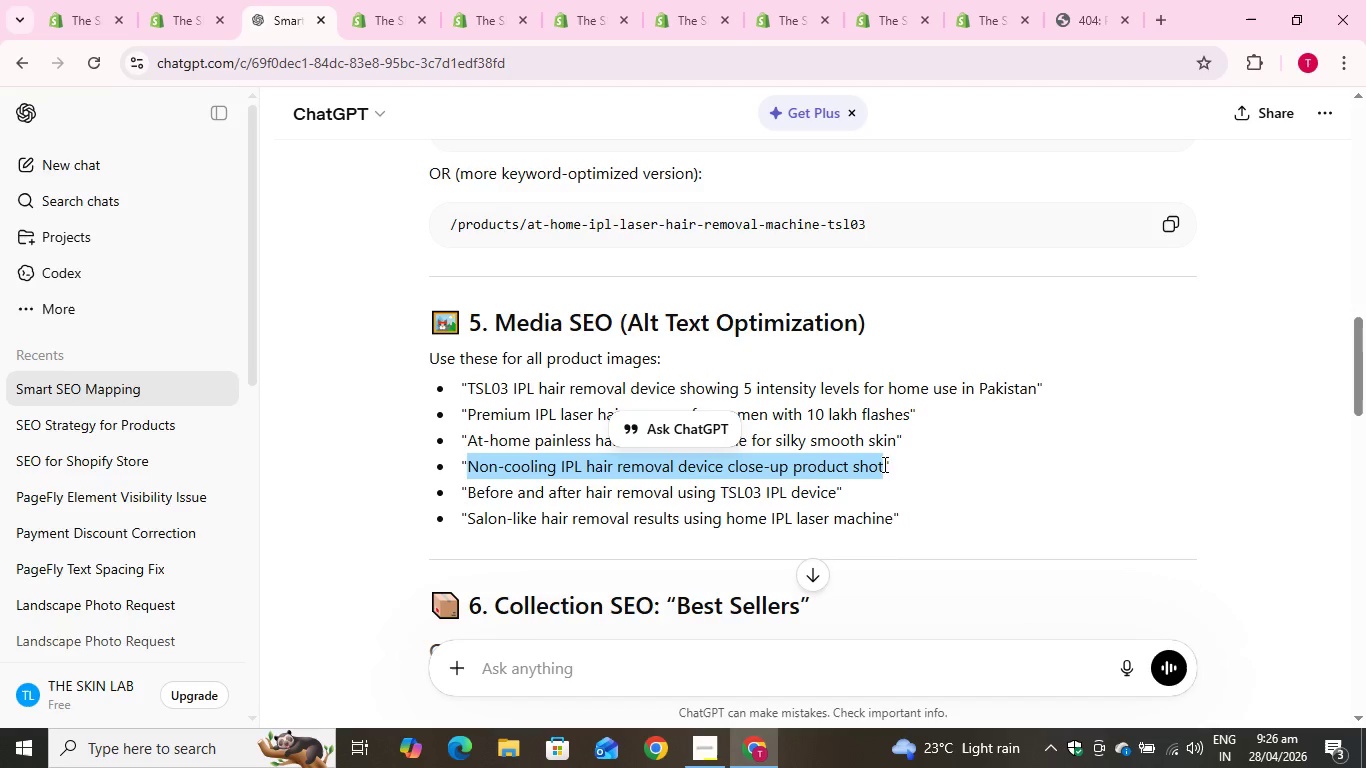 
key(Control+C)
 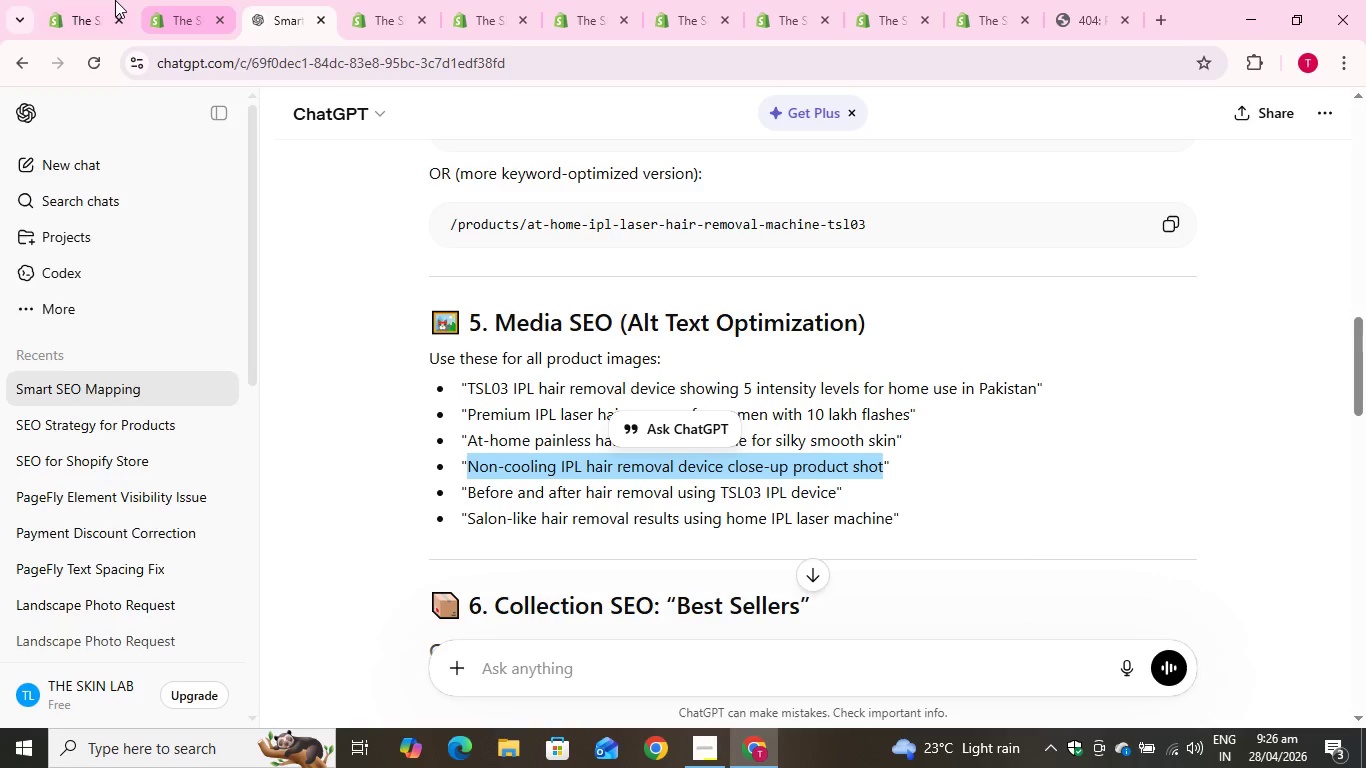 
key(Control+C)
 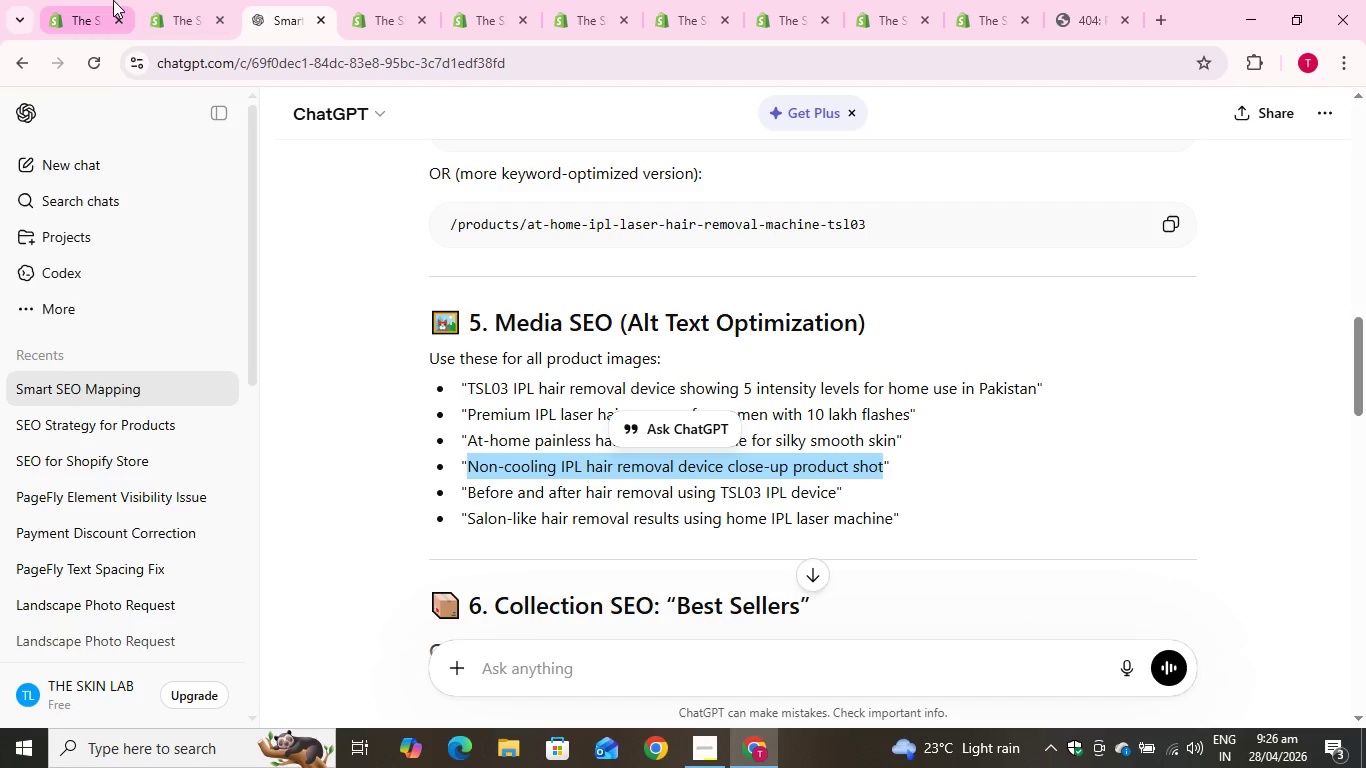 
key(Control+C)
 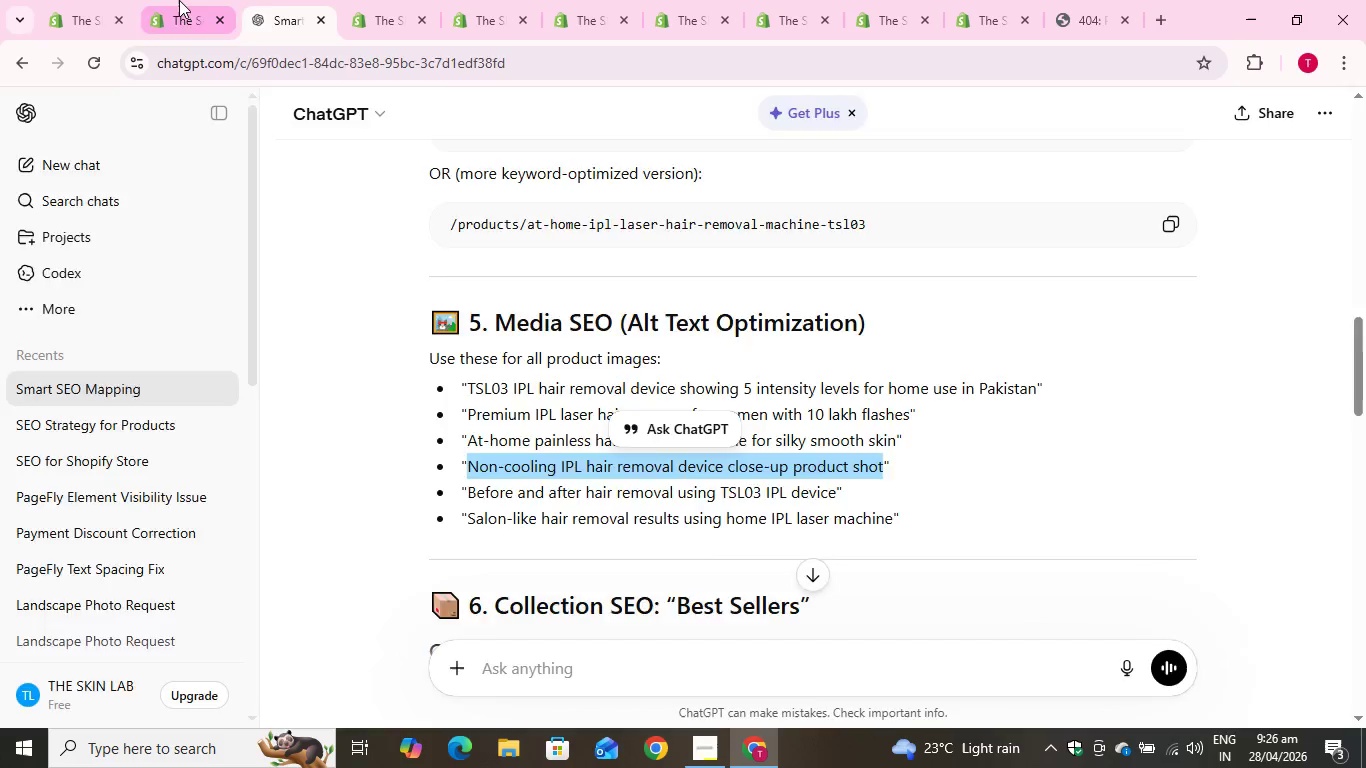 
left_click([179, 0])
 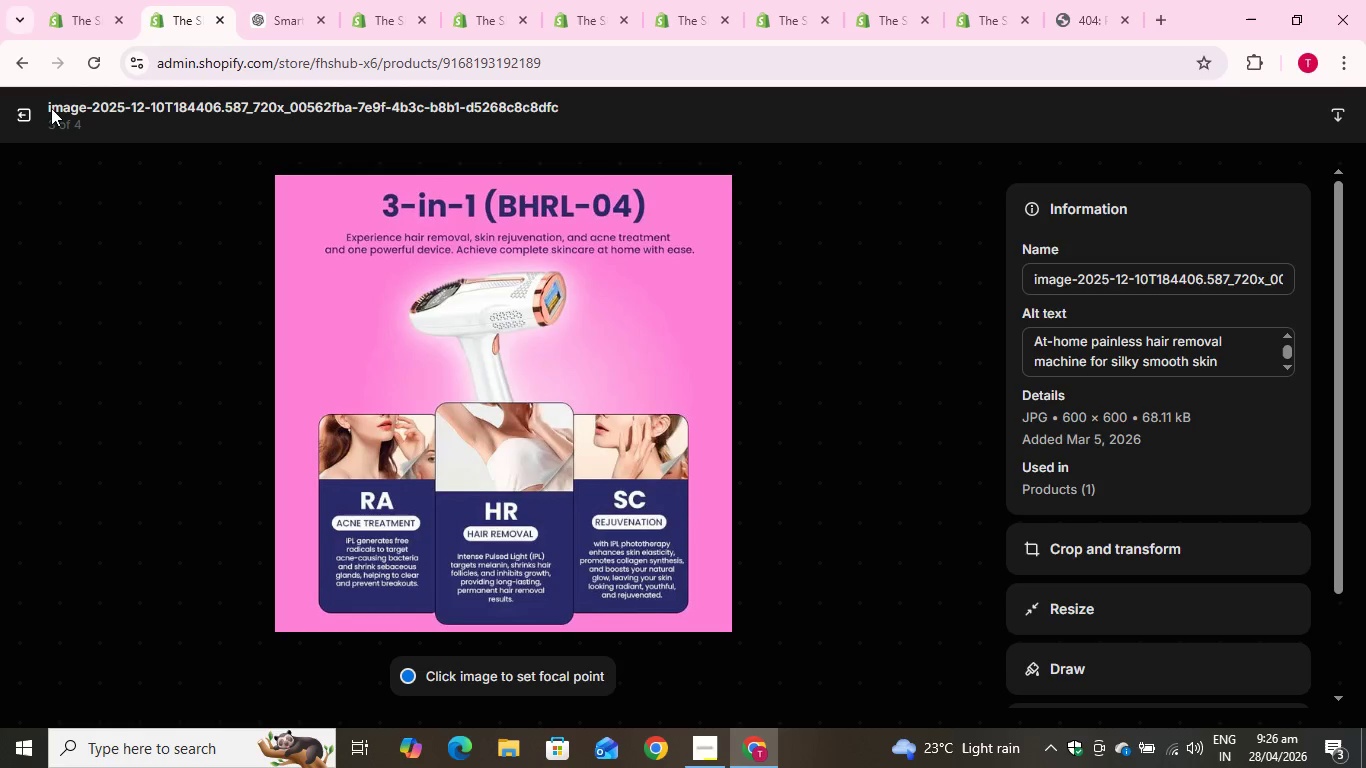 
left_click([36, 111])
 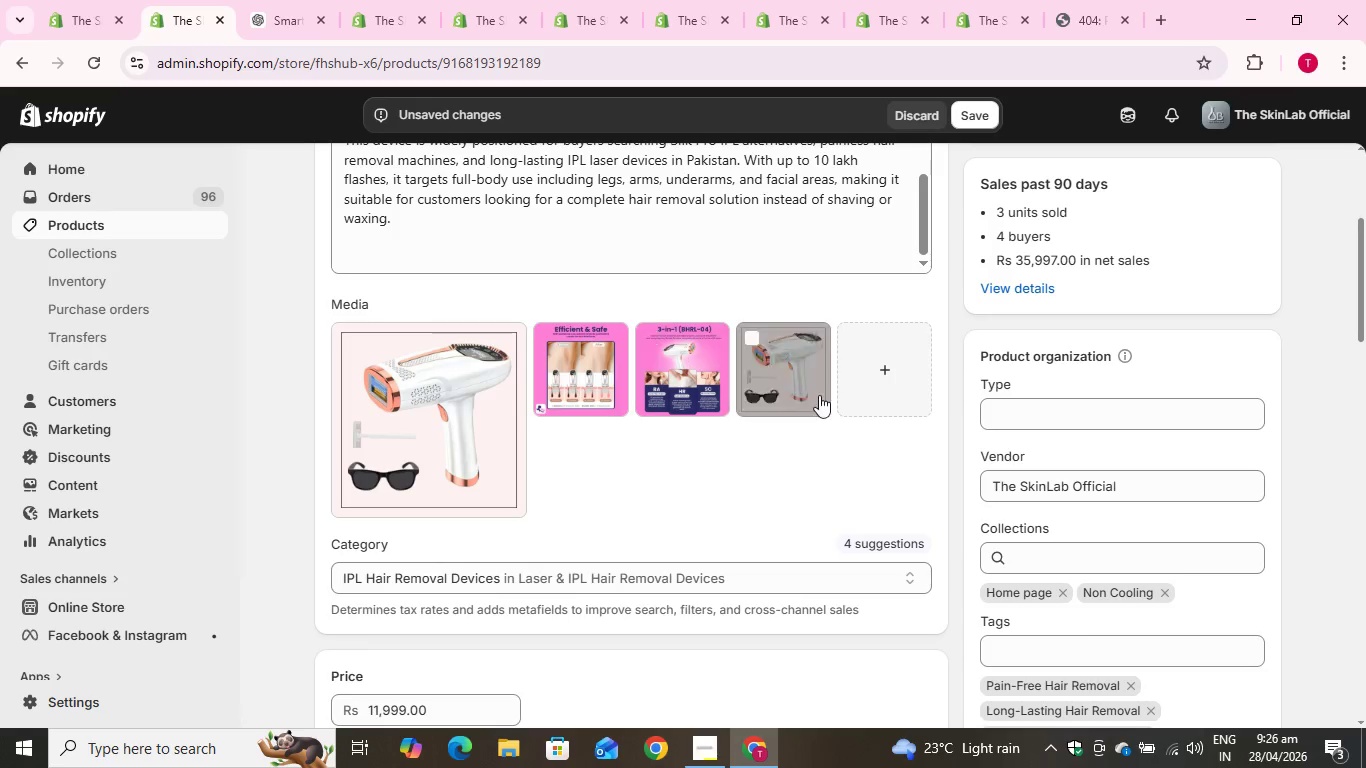 
left_click([815, 394])
 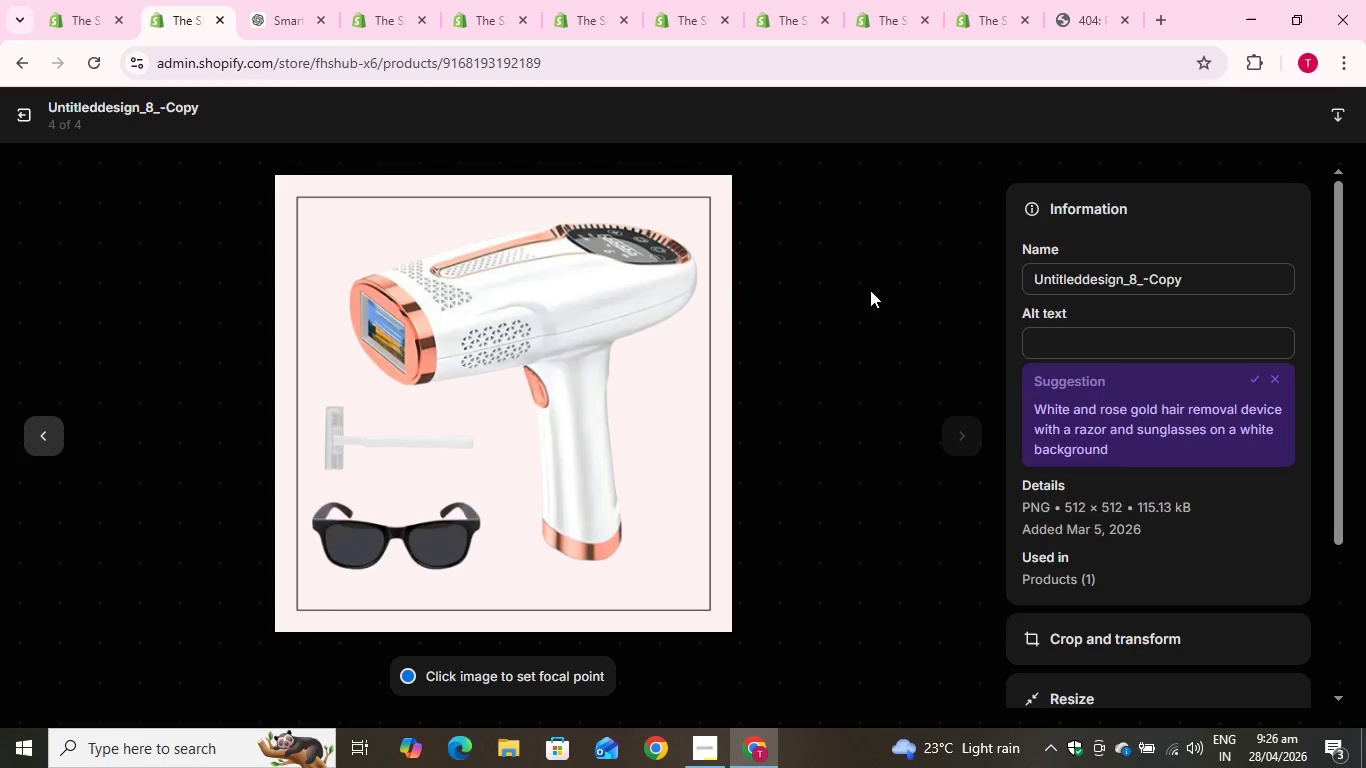 
left_click([1072, 341])
 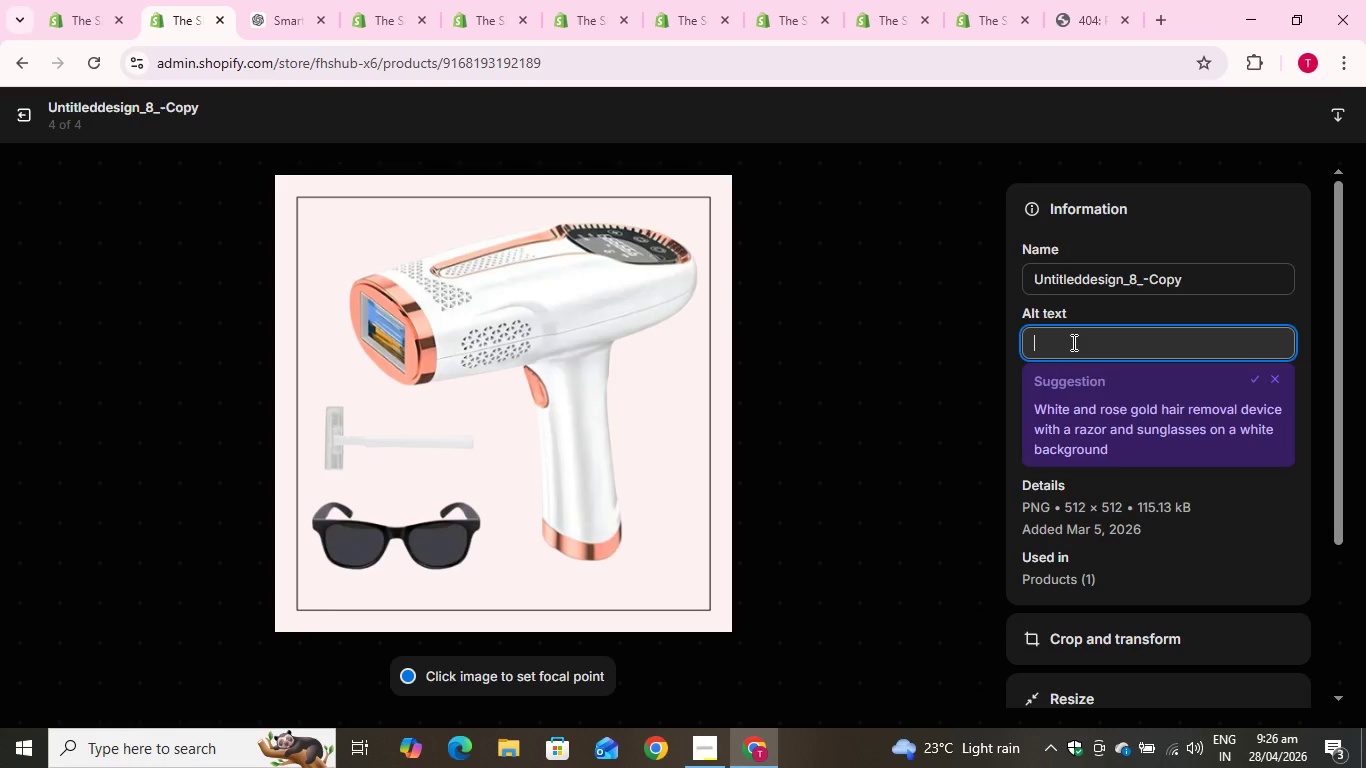 
key(Control+V)
 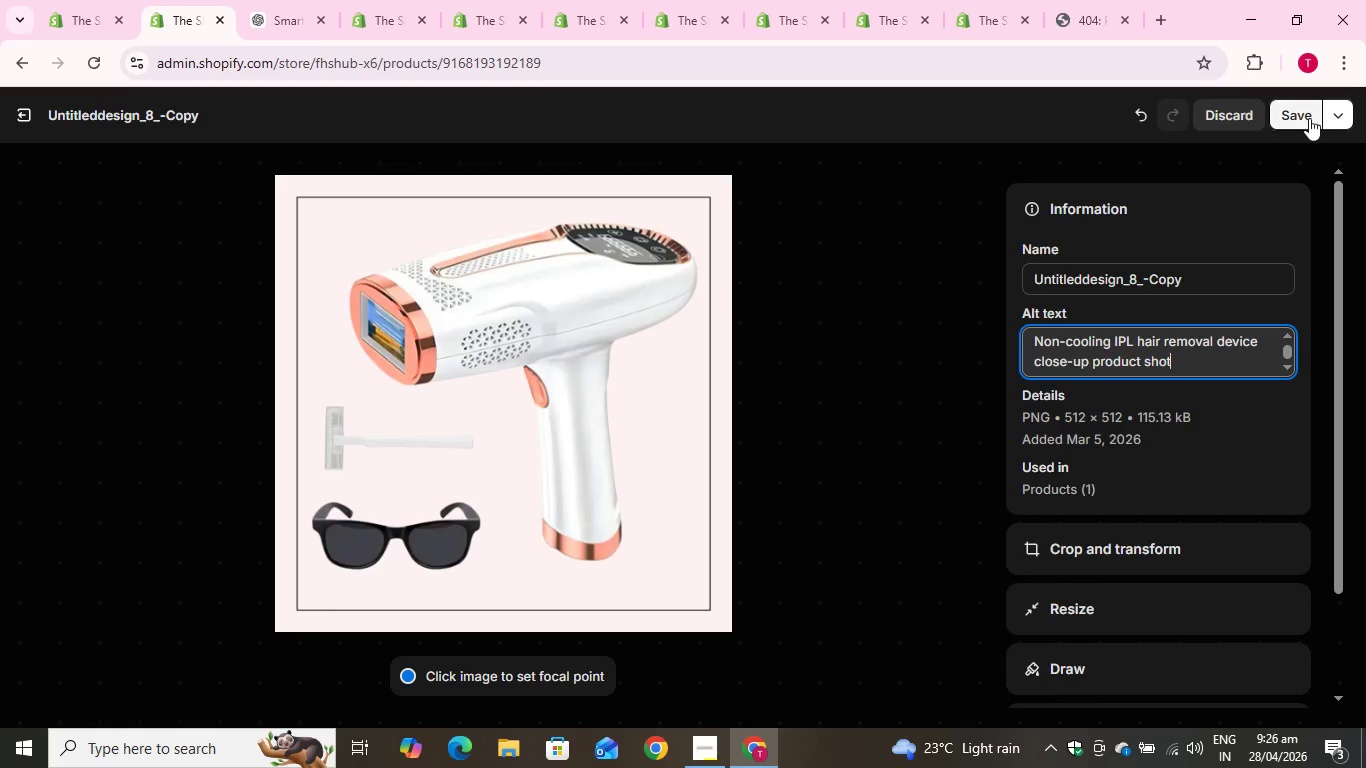 
left_click([1309, 118])
 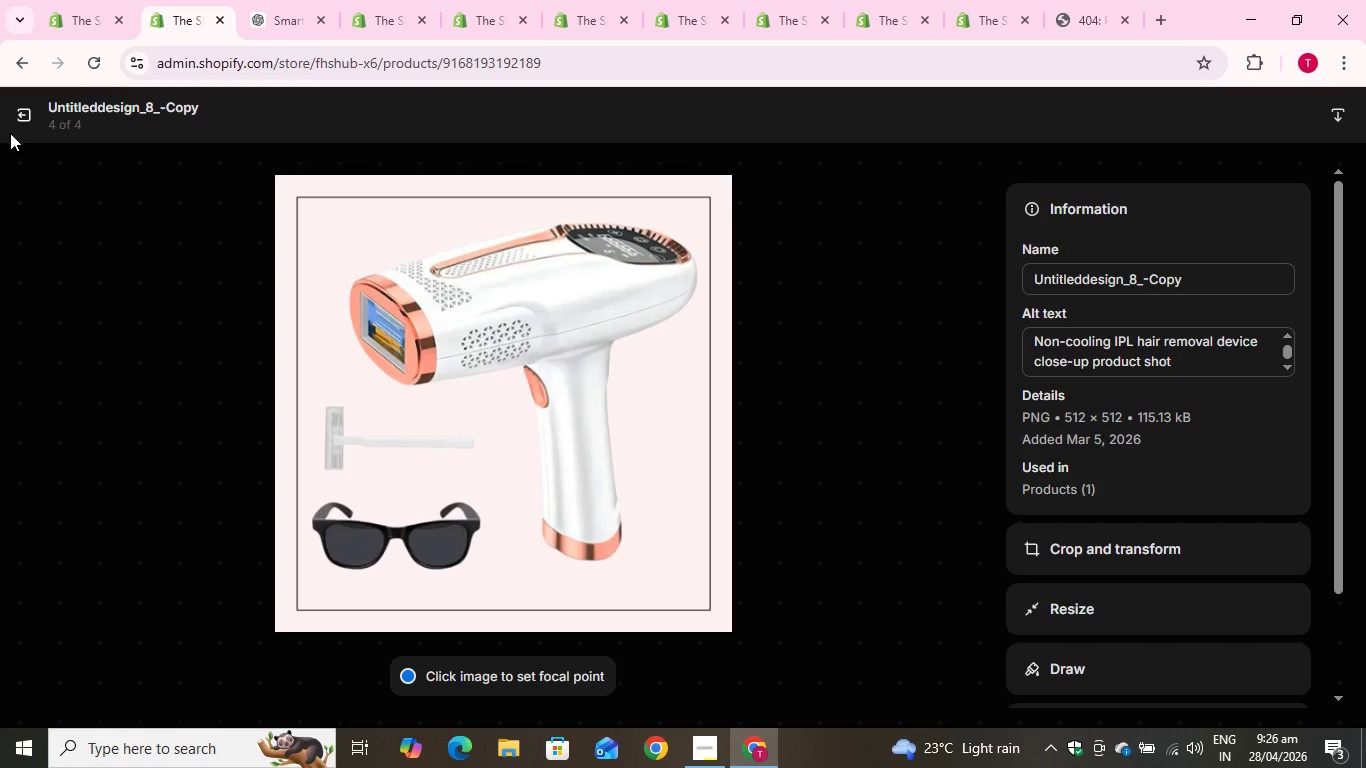 
left_click([22, 119])
 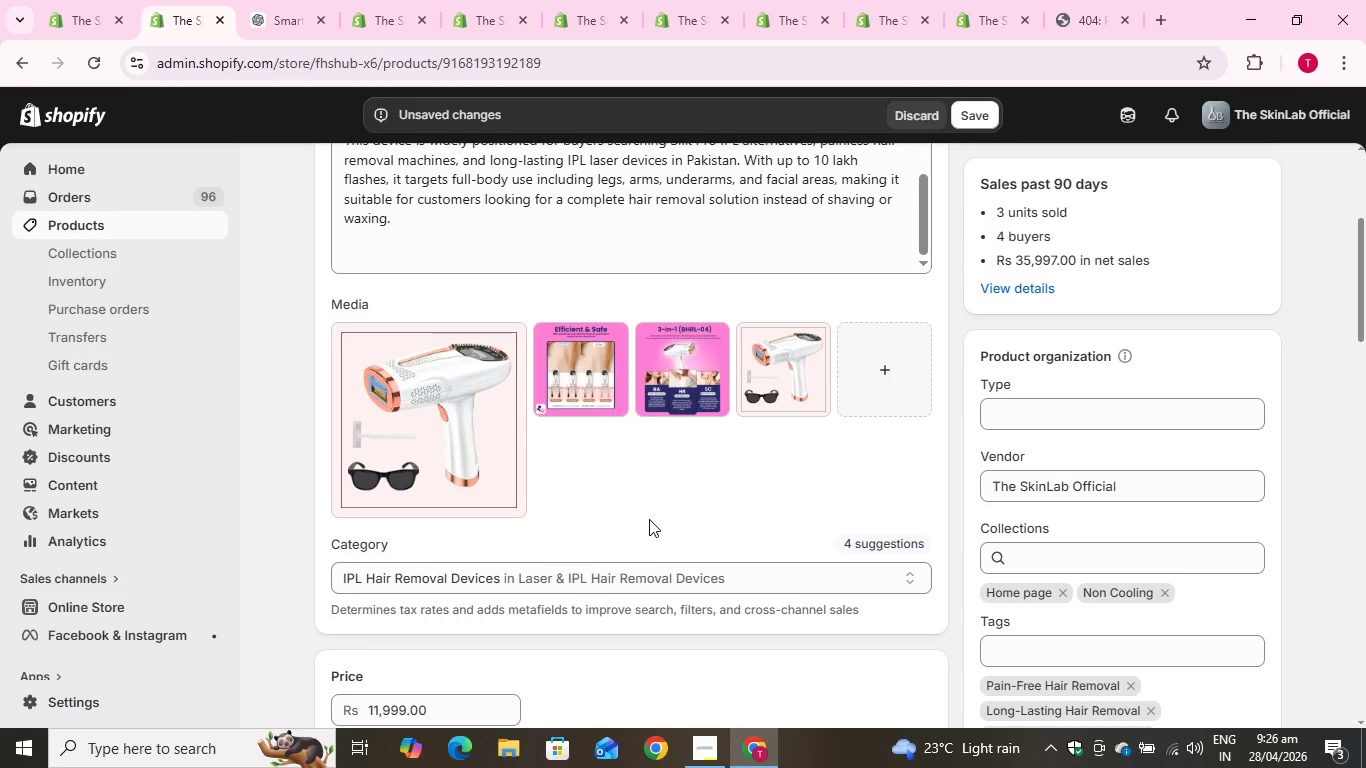 
scroll: coordinate [649, 519], scroll_direction: up, amount: 6.0
 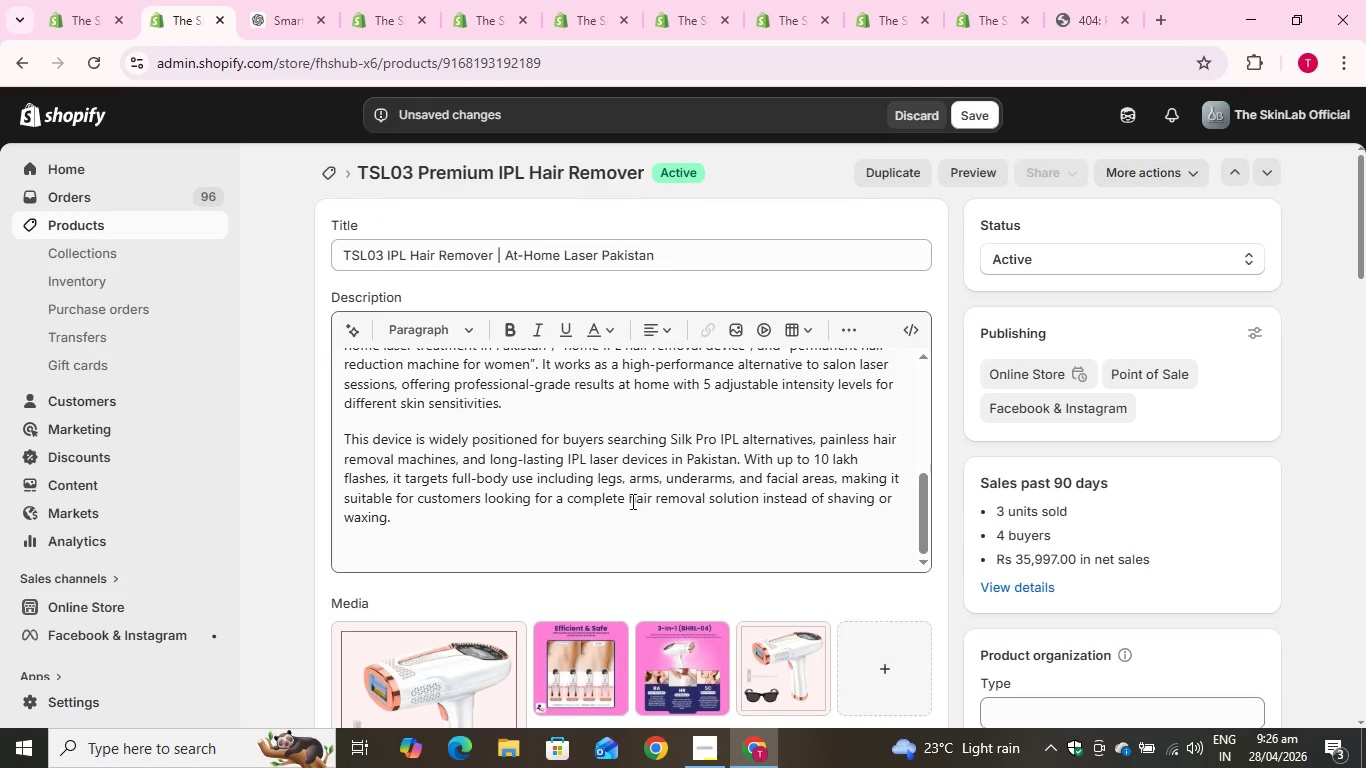 
scroll: coordinate [628, 503], scroll_direction: down, amount: 18.0
 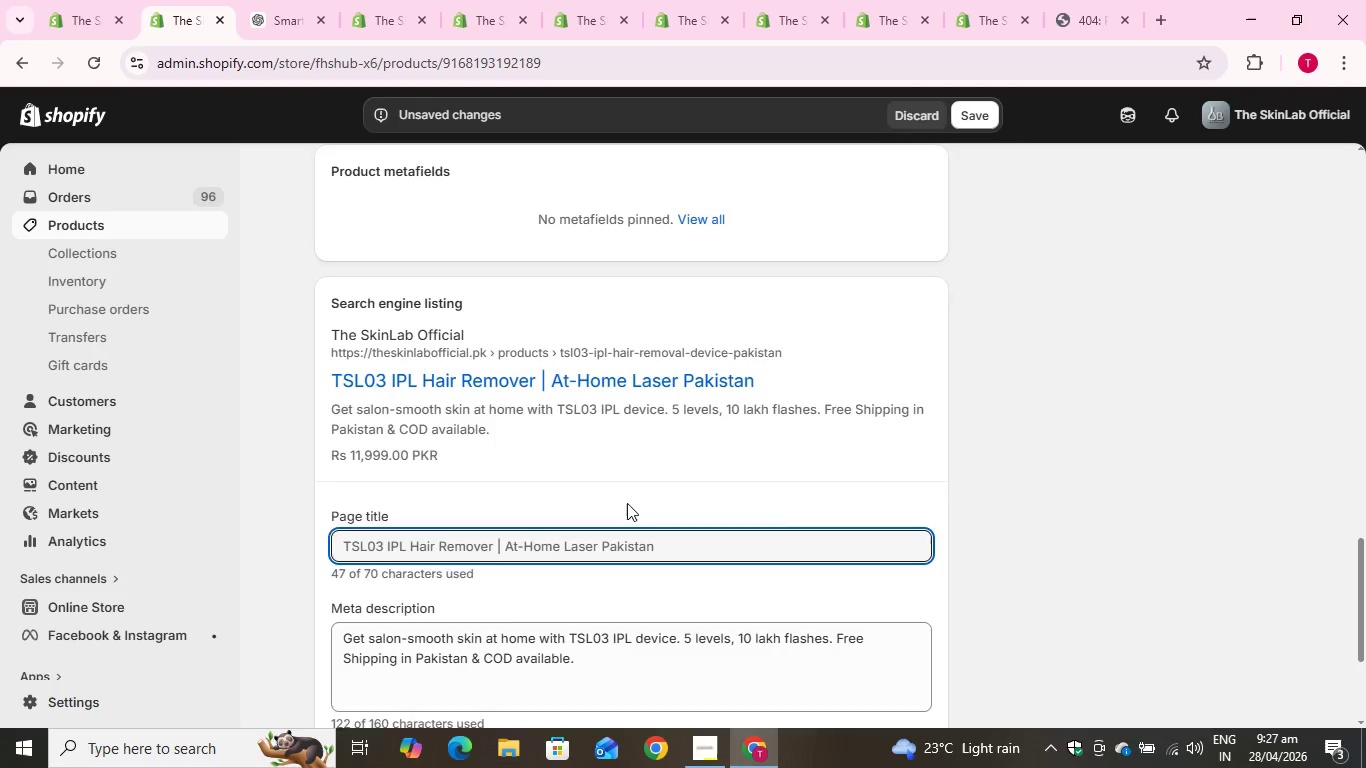 
scroll: coordinate [626, 501], scroll_direction: up, amount: 17.0
 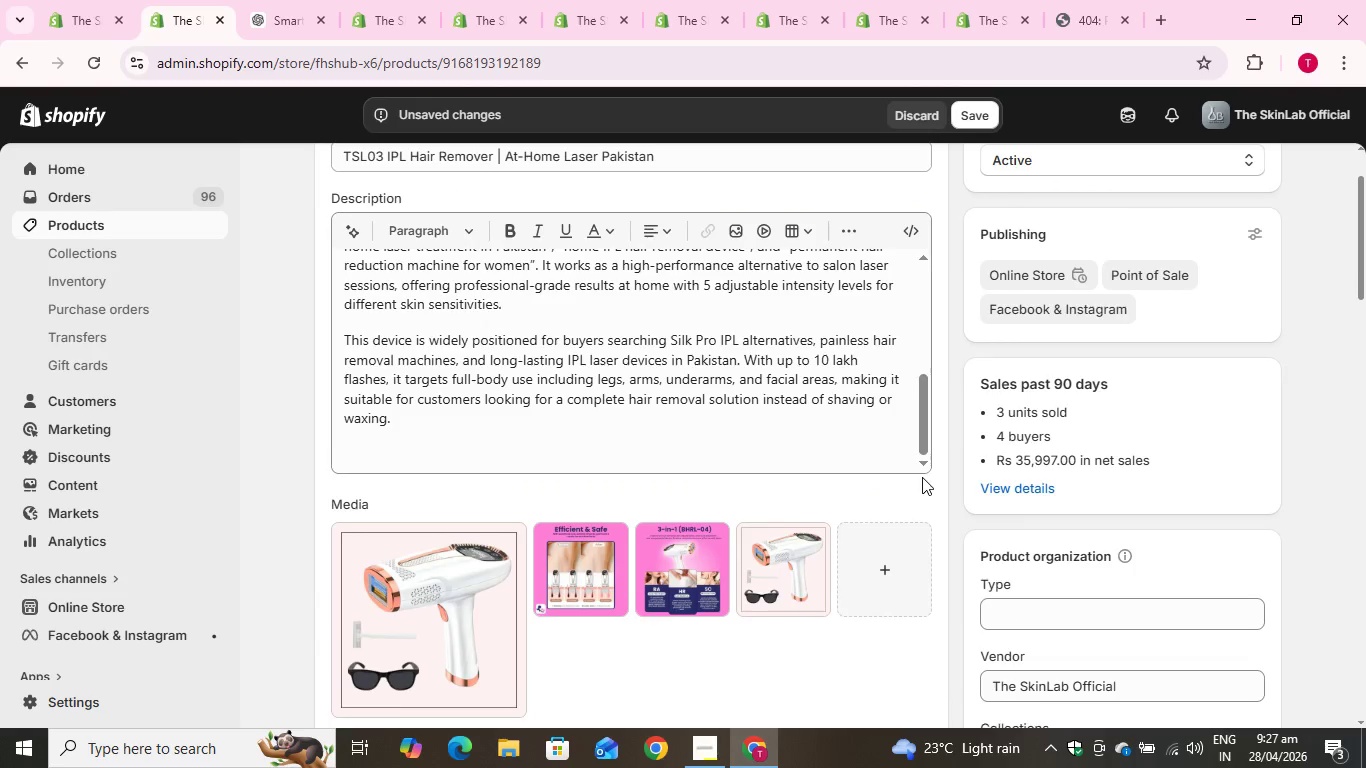 
scroll: coordinate [1014, 532], scroll_direction: down, amount: 4.0
 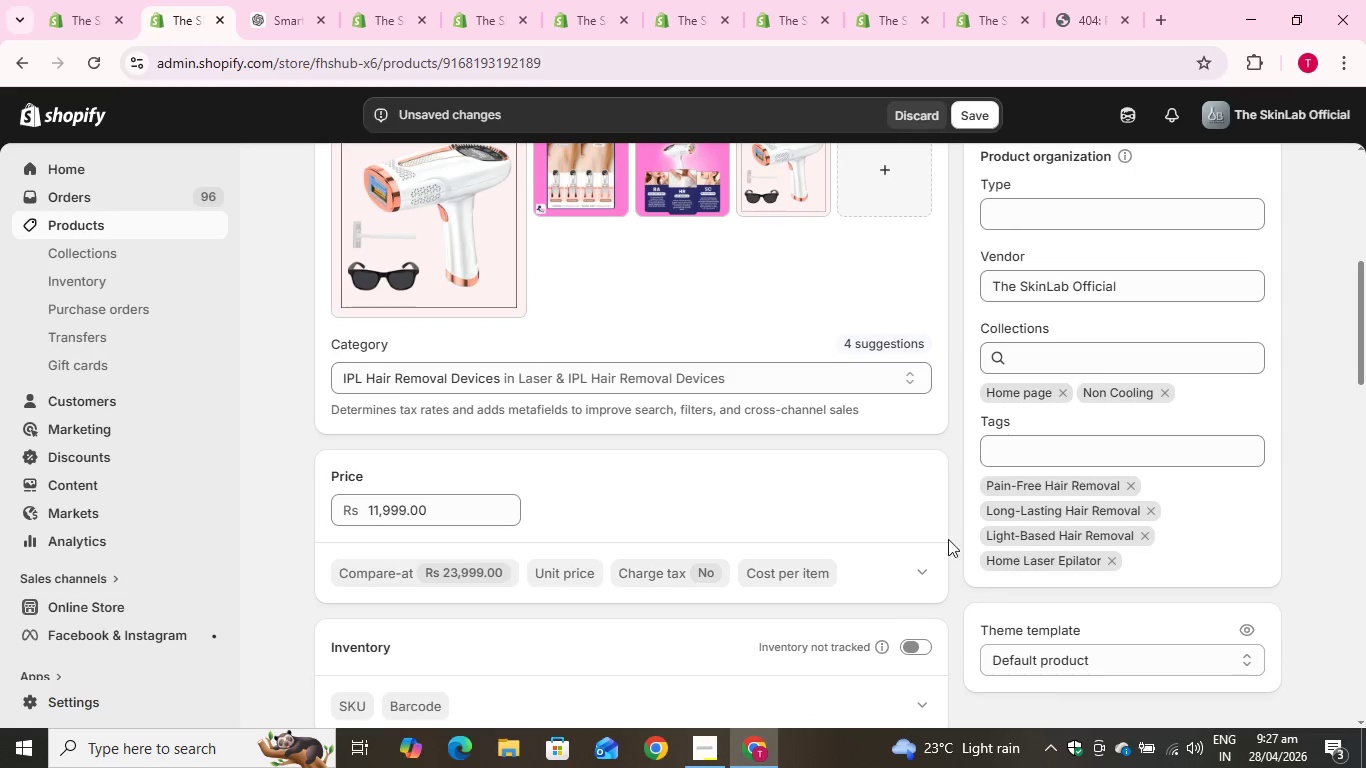 
scroll: coordinate [923, 531], scroll_direction: up, amount: 9.0
 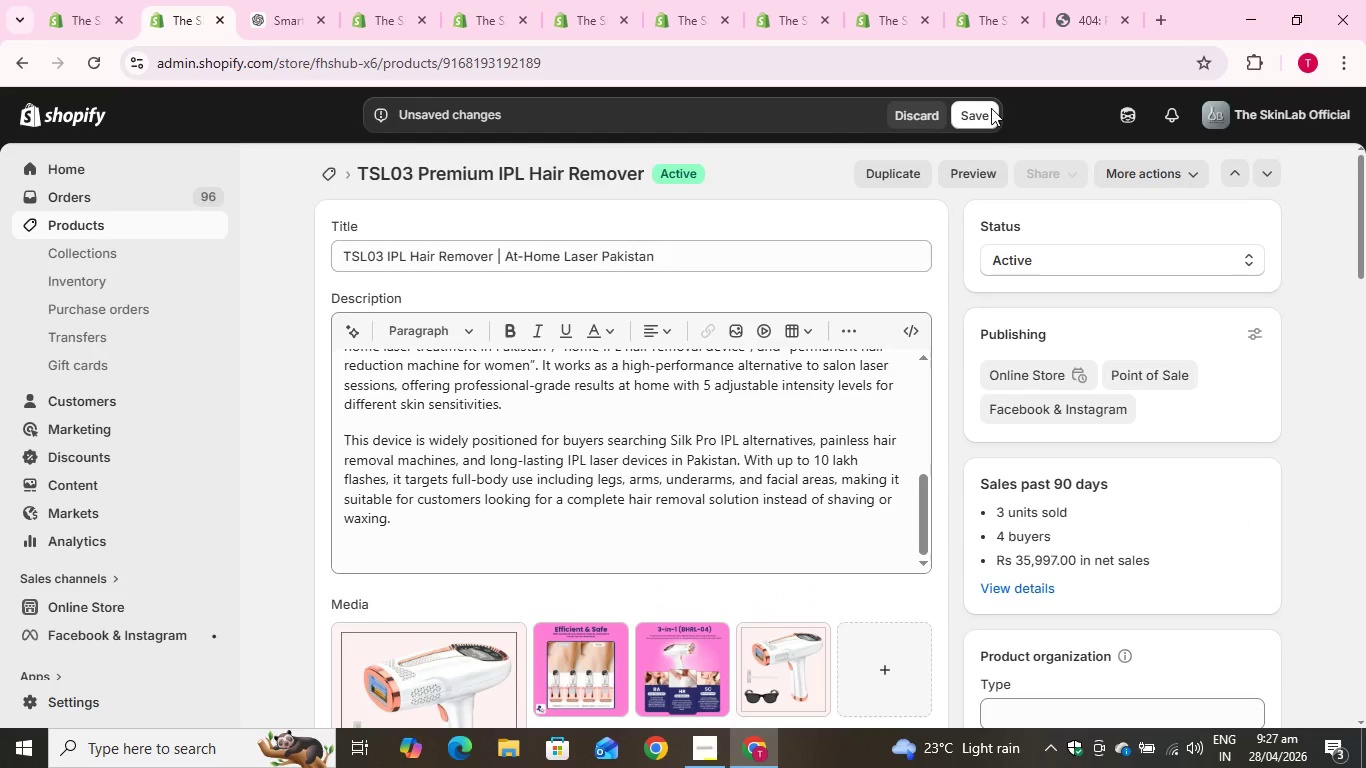 
left_click([991, 108])
 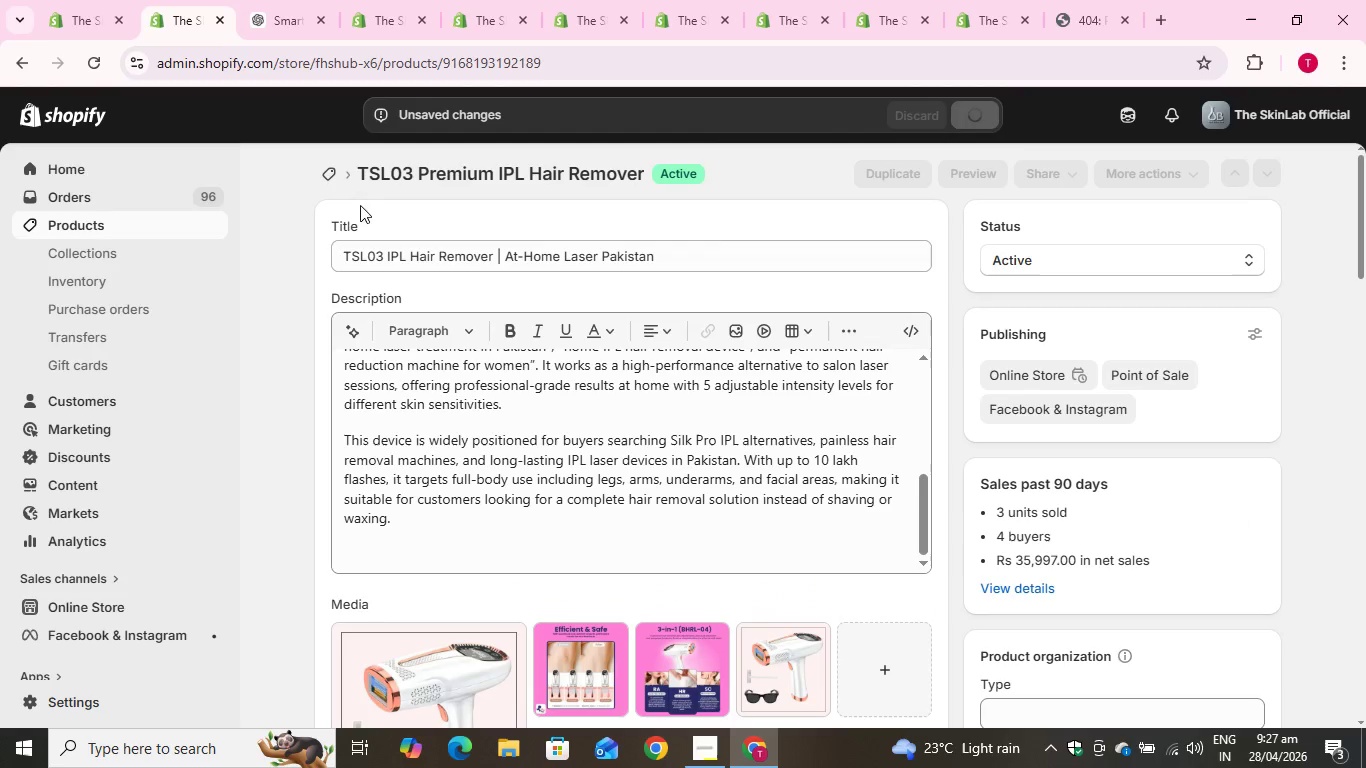 
wait(5.12)
 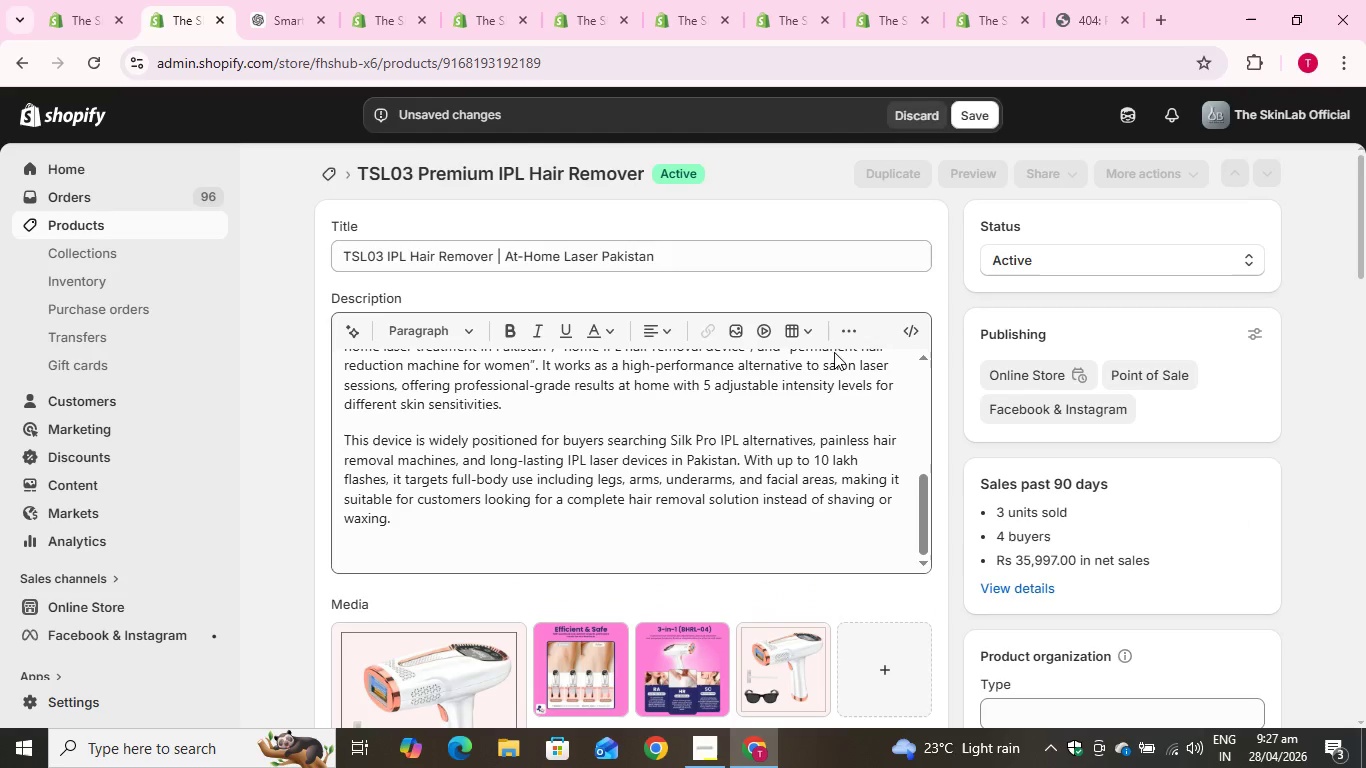 
left_click([326, 173])
 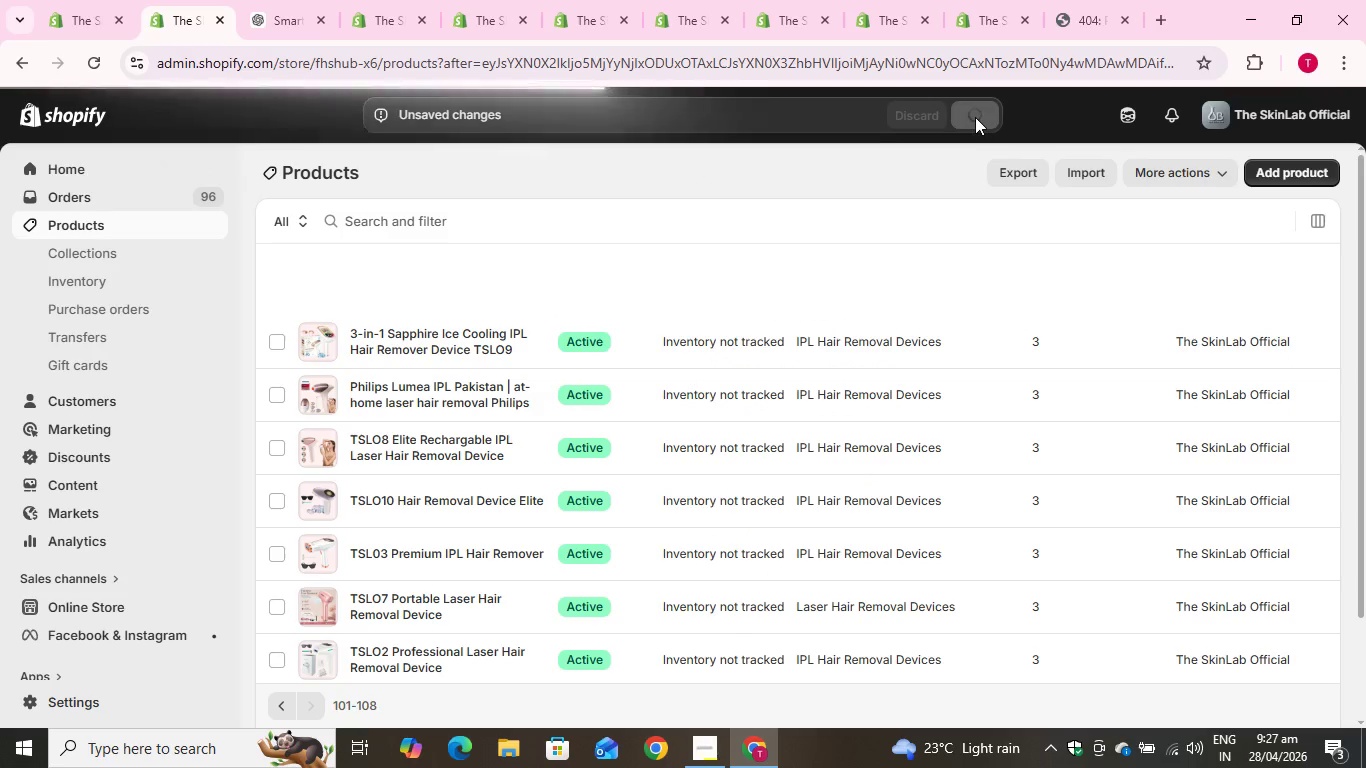 
wait(7.01)
 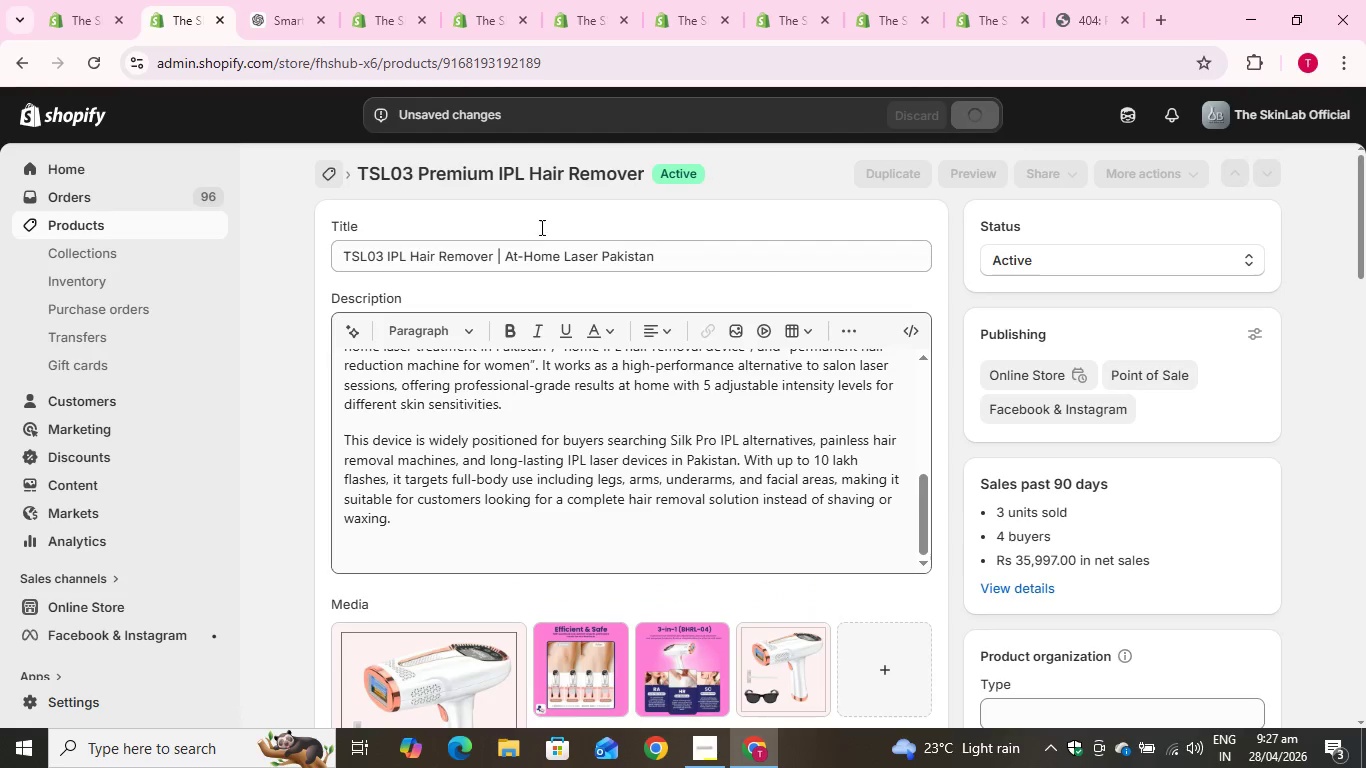 
scroll: coordinate [750, 394], scroll_direction: down, amount: 2.0
 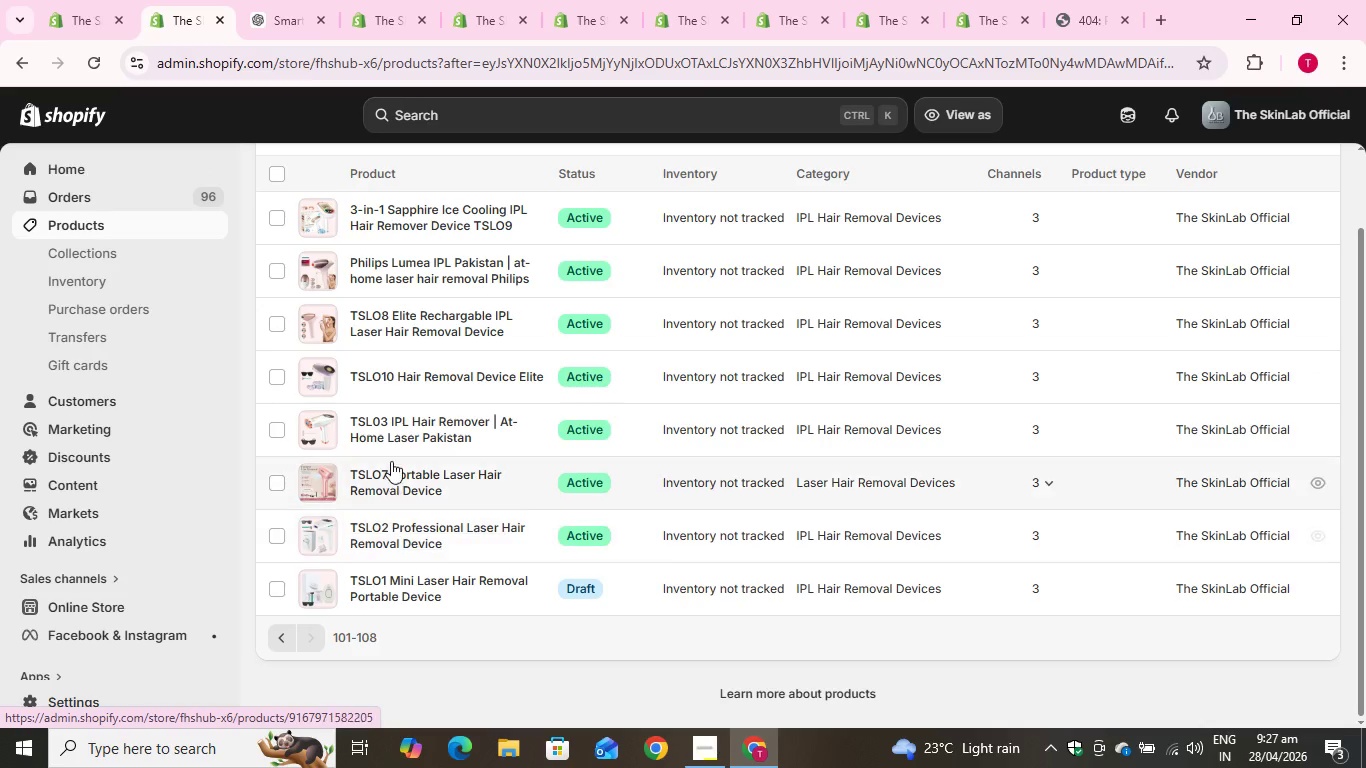 
left_click([395, 487])
 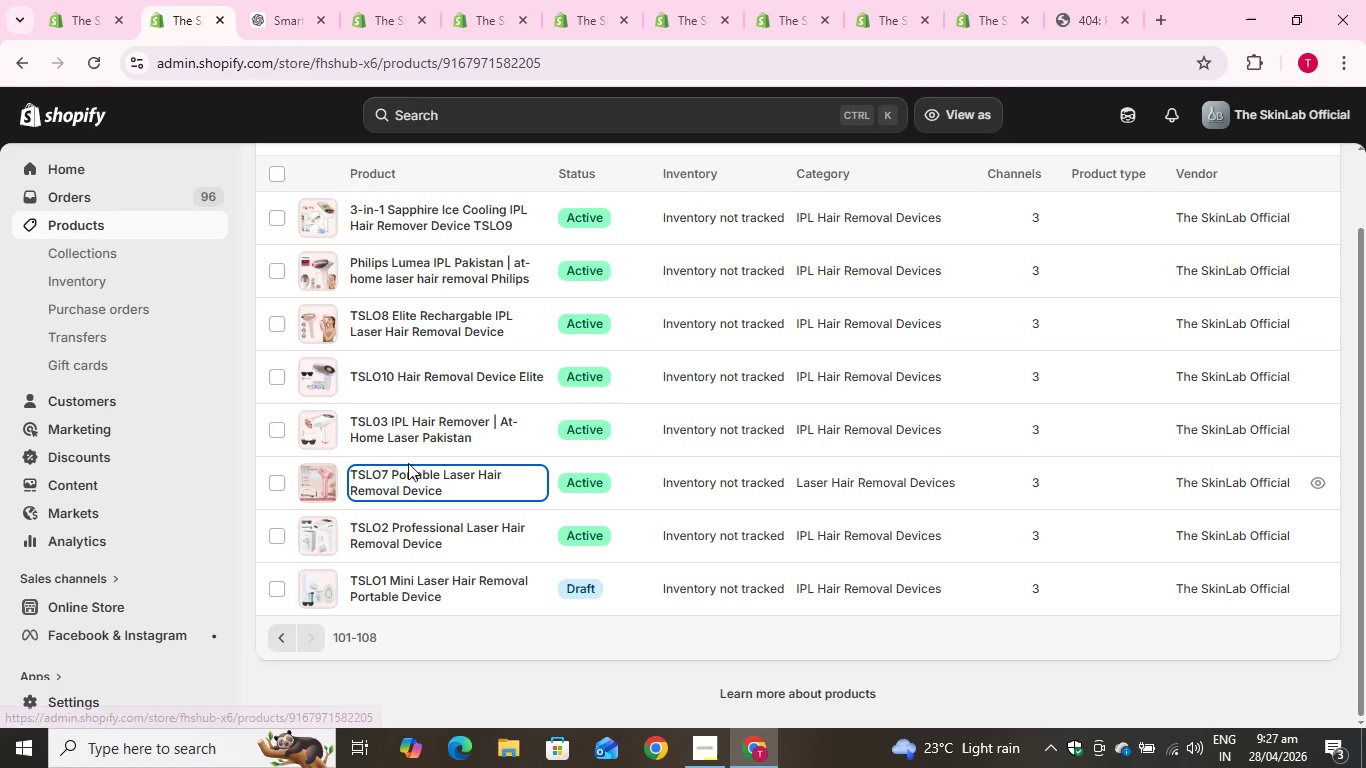 
mouse_move([411, 407])
 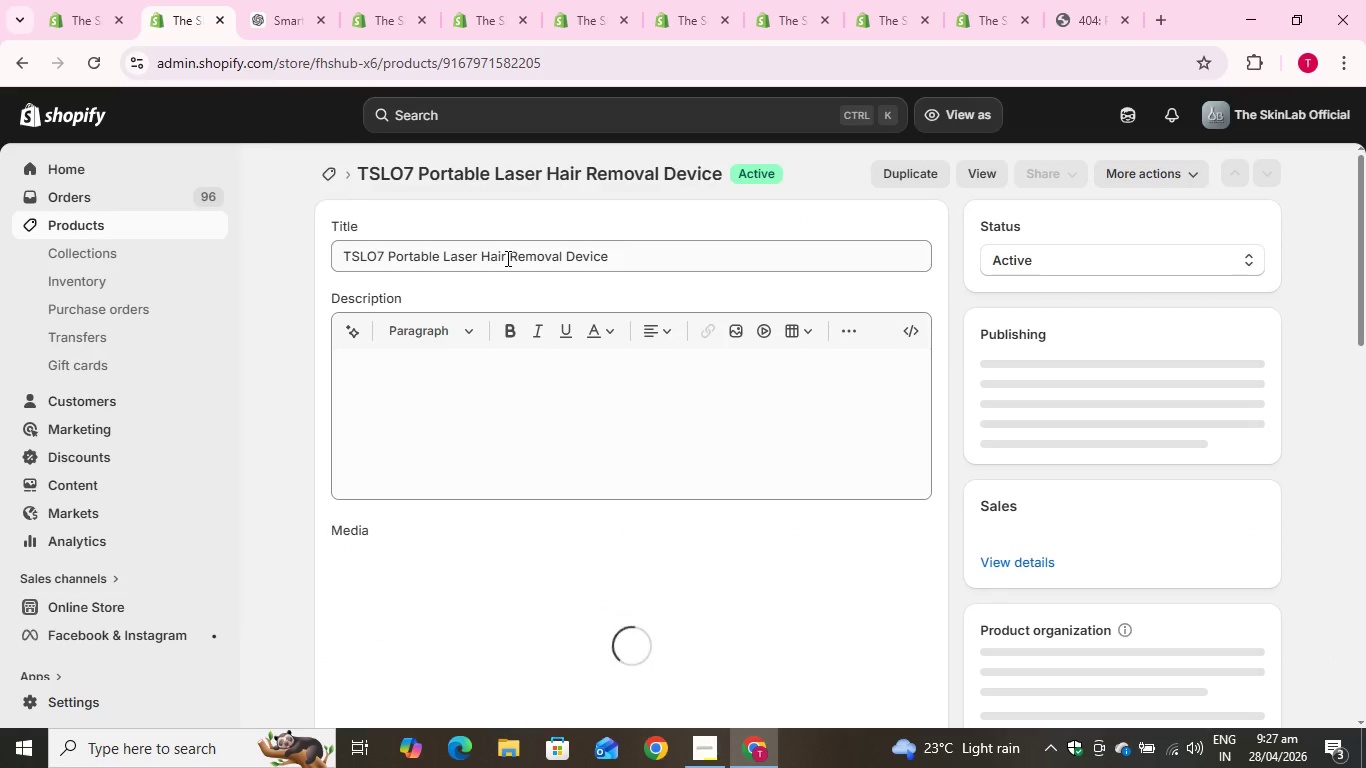 
left_click([506, 258])
 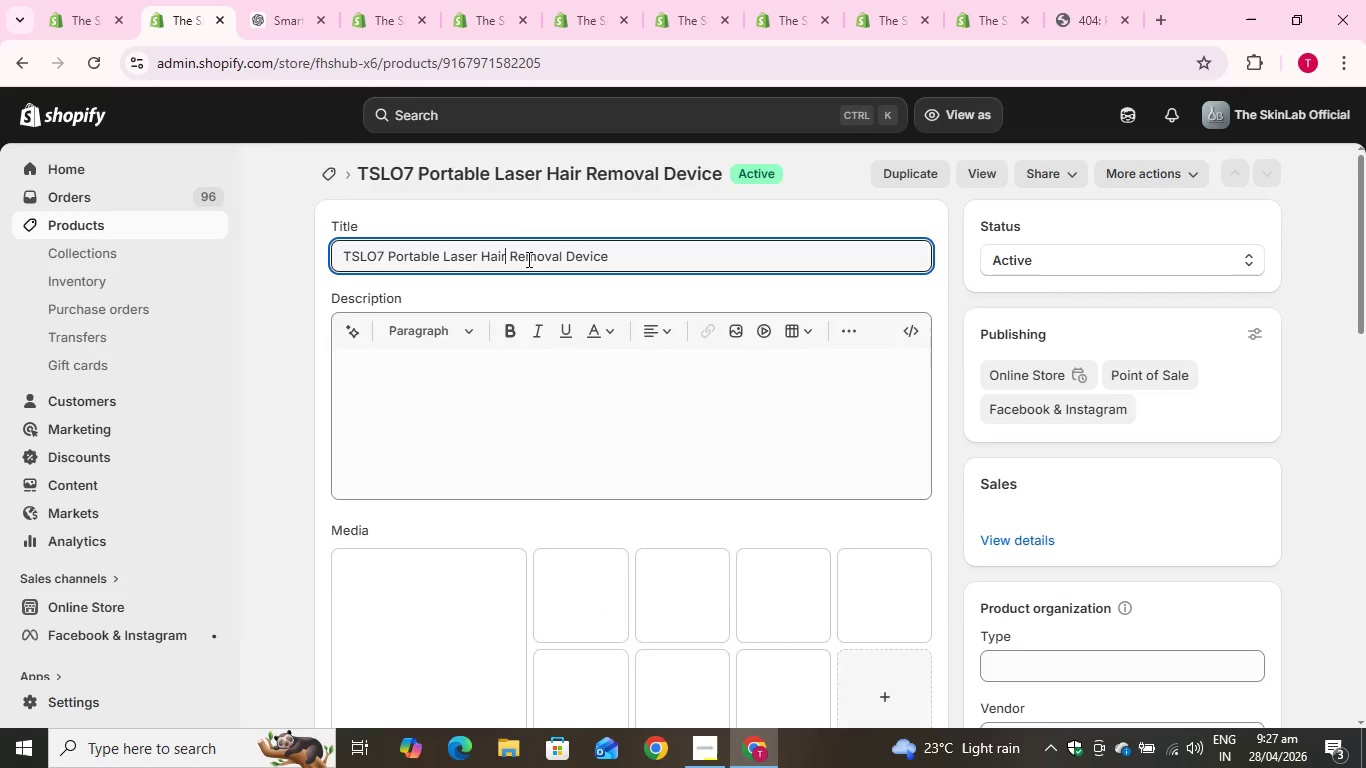 
left_click([527, 259])
 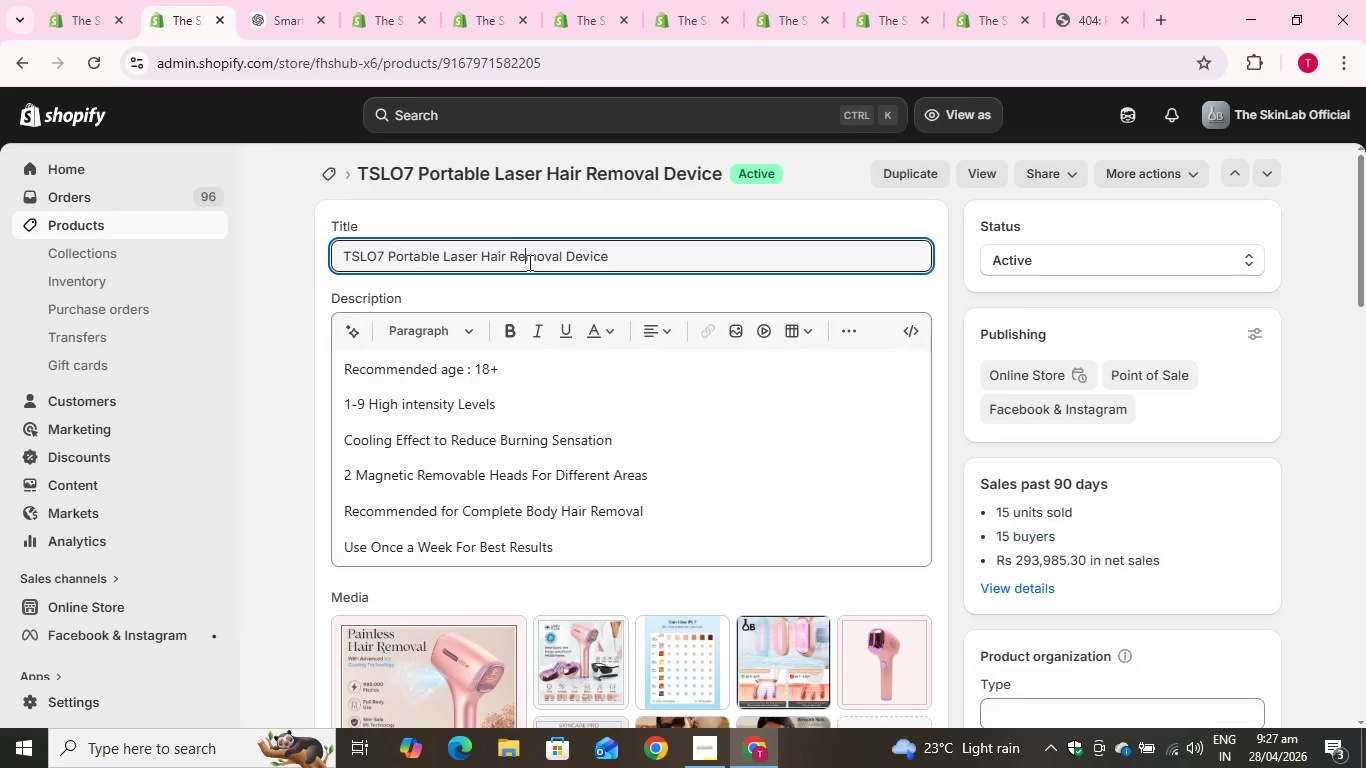 
key(Control+A)
 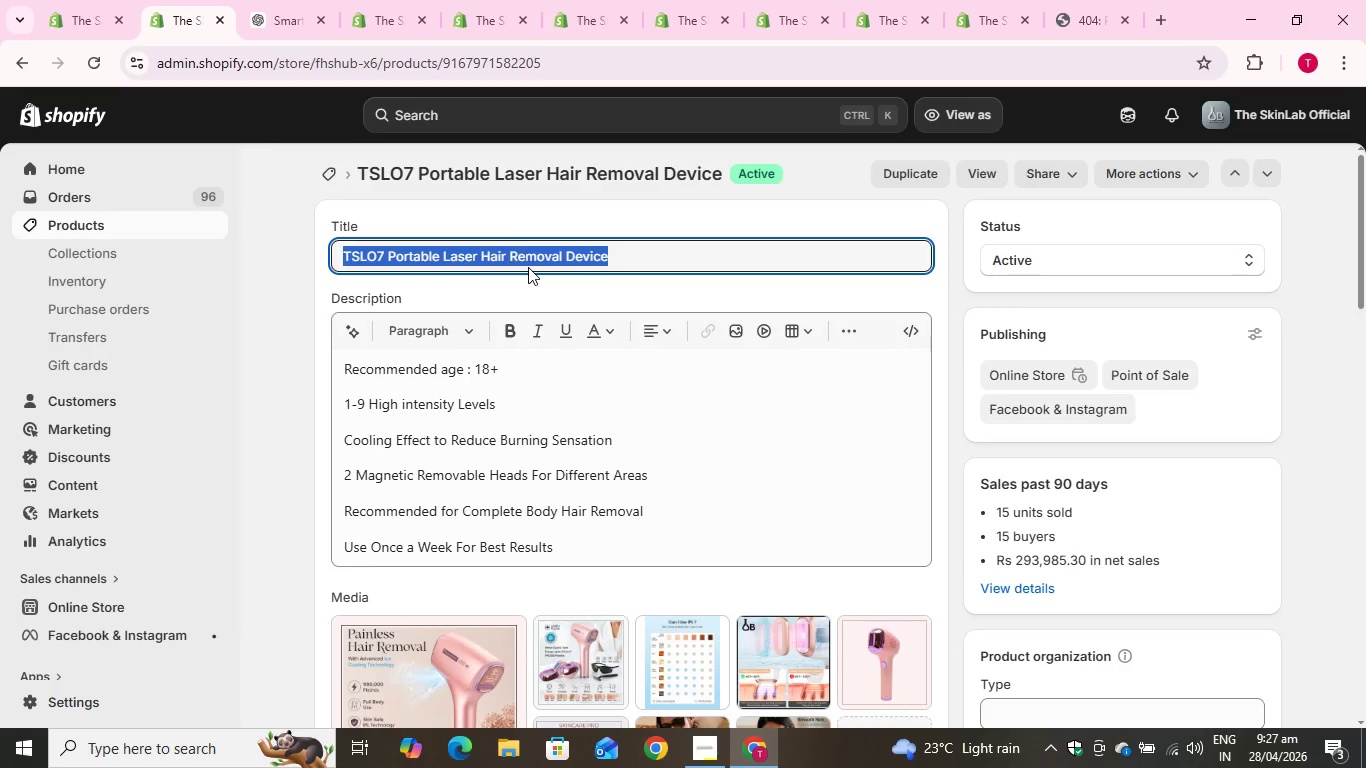 
key(Control+C)
 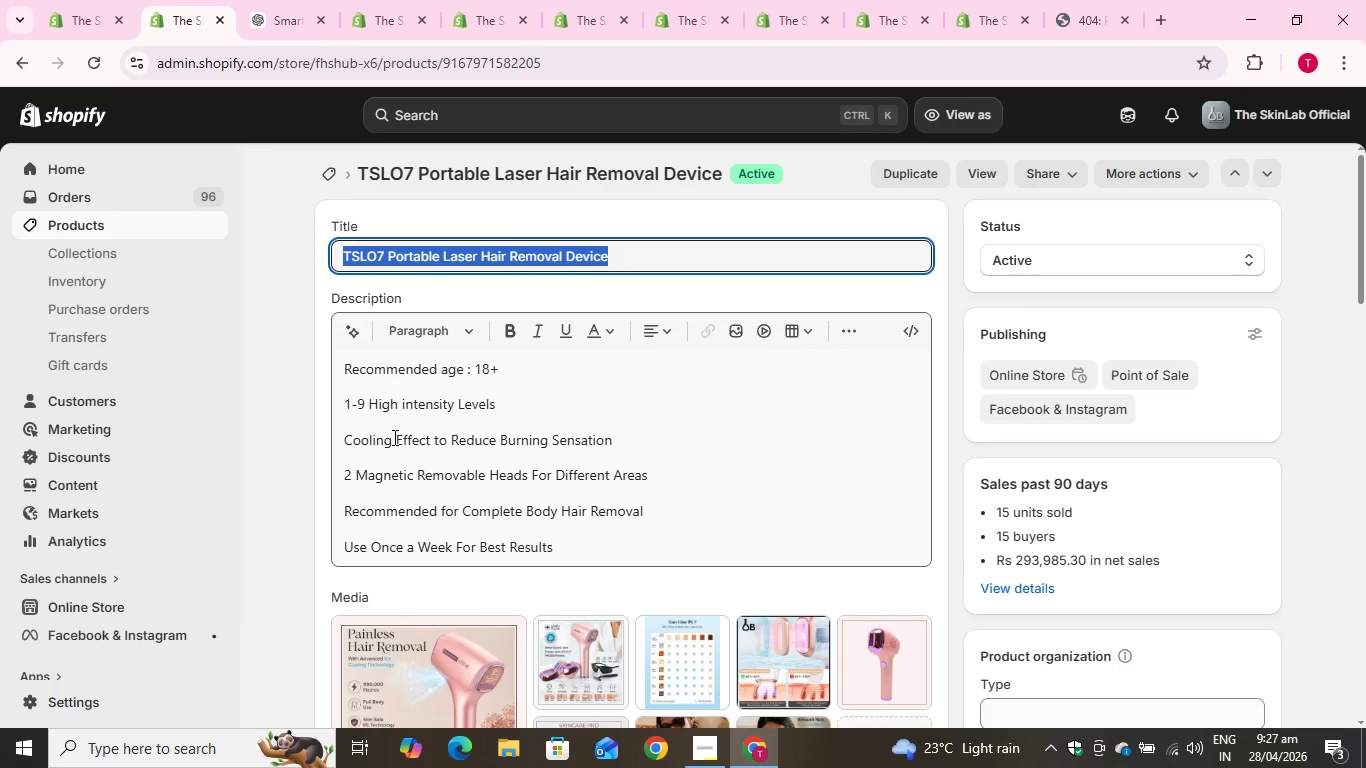 
scroll: coordinate [393, 437], scroll_direction: up, amount: 3.0
 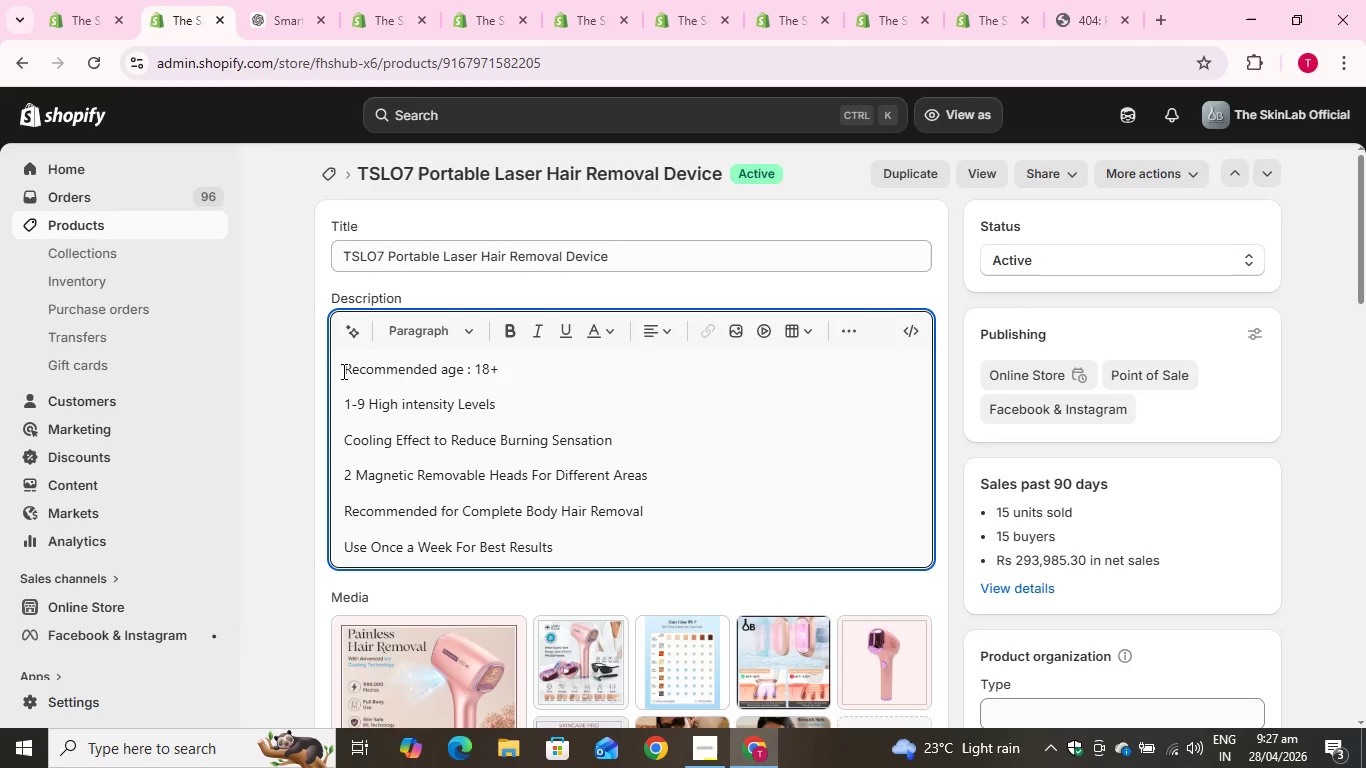 
key(Enter)
 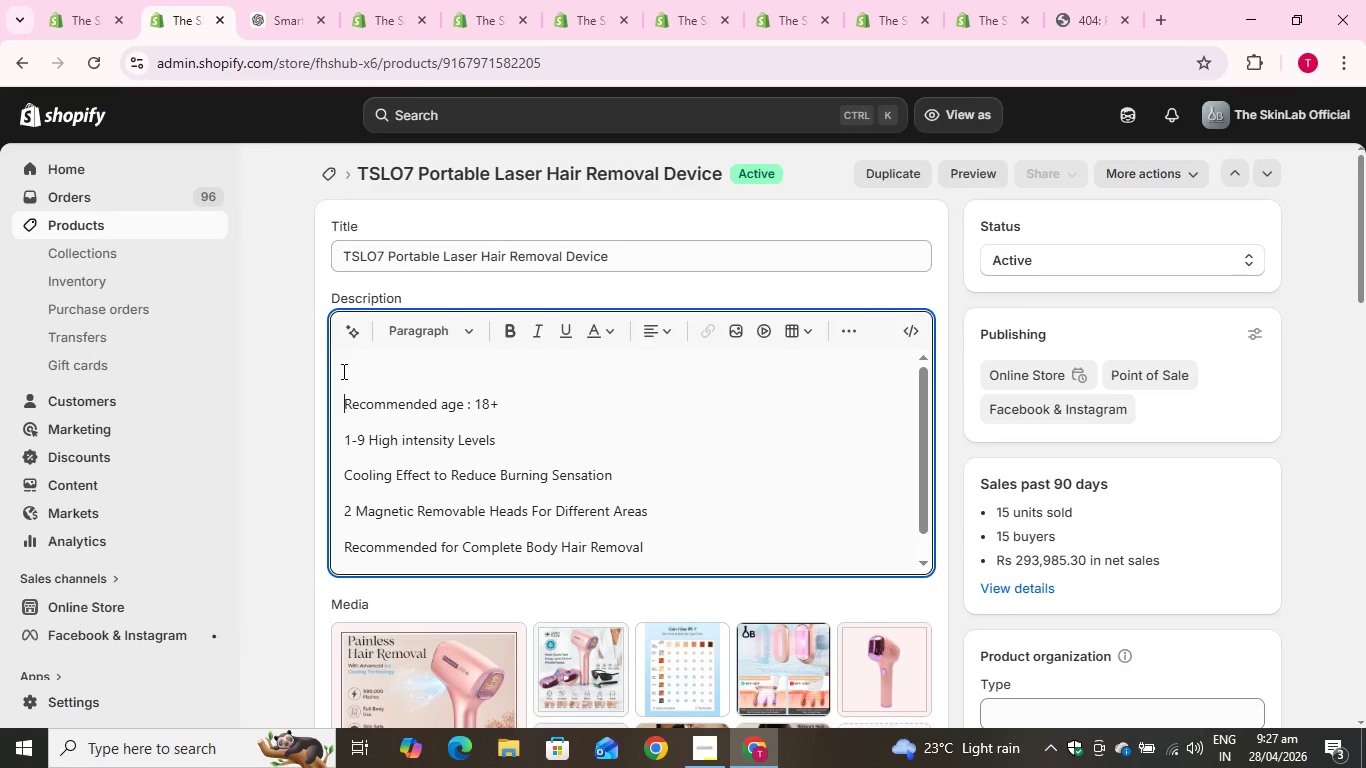 
key(ArrowUp)
 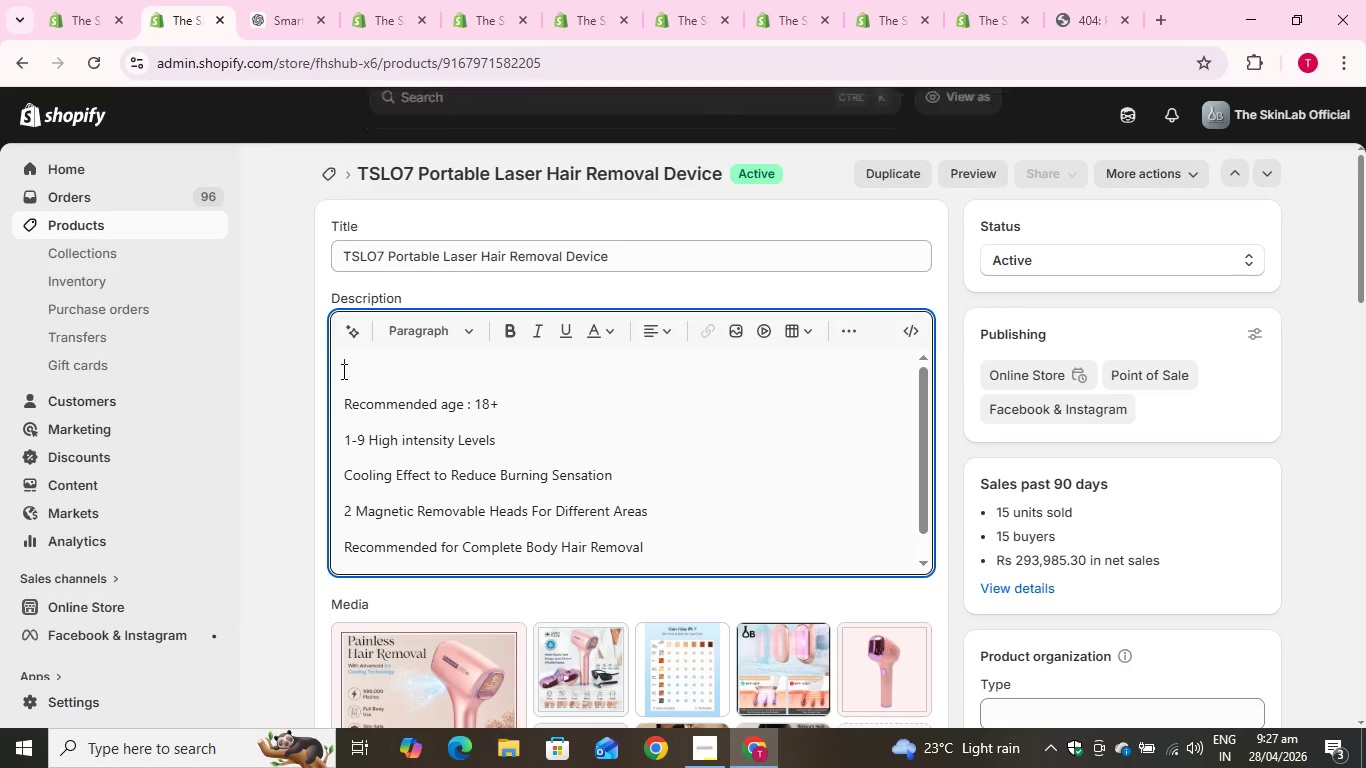 
key(Control+V)
 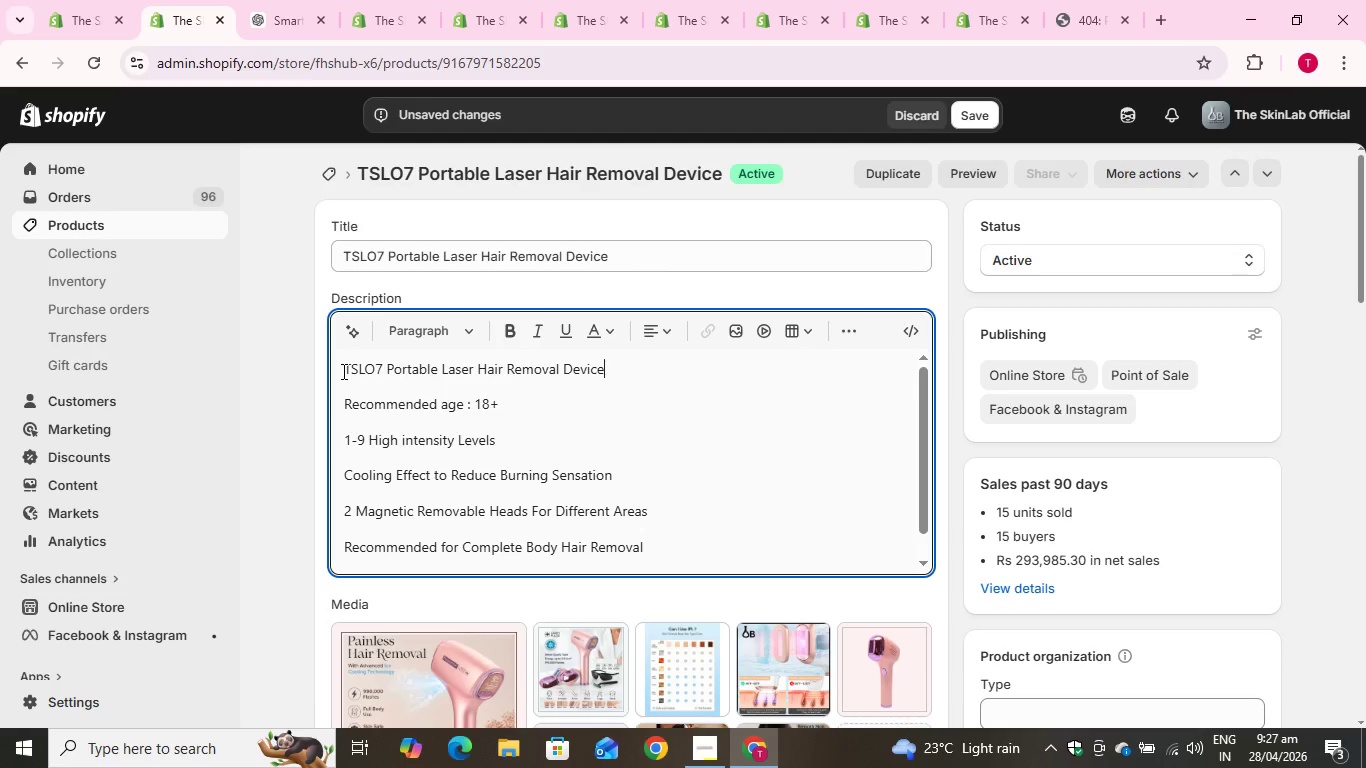 
key(Control+A)
 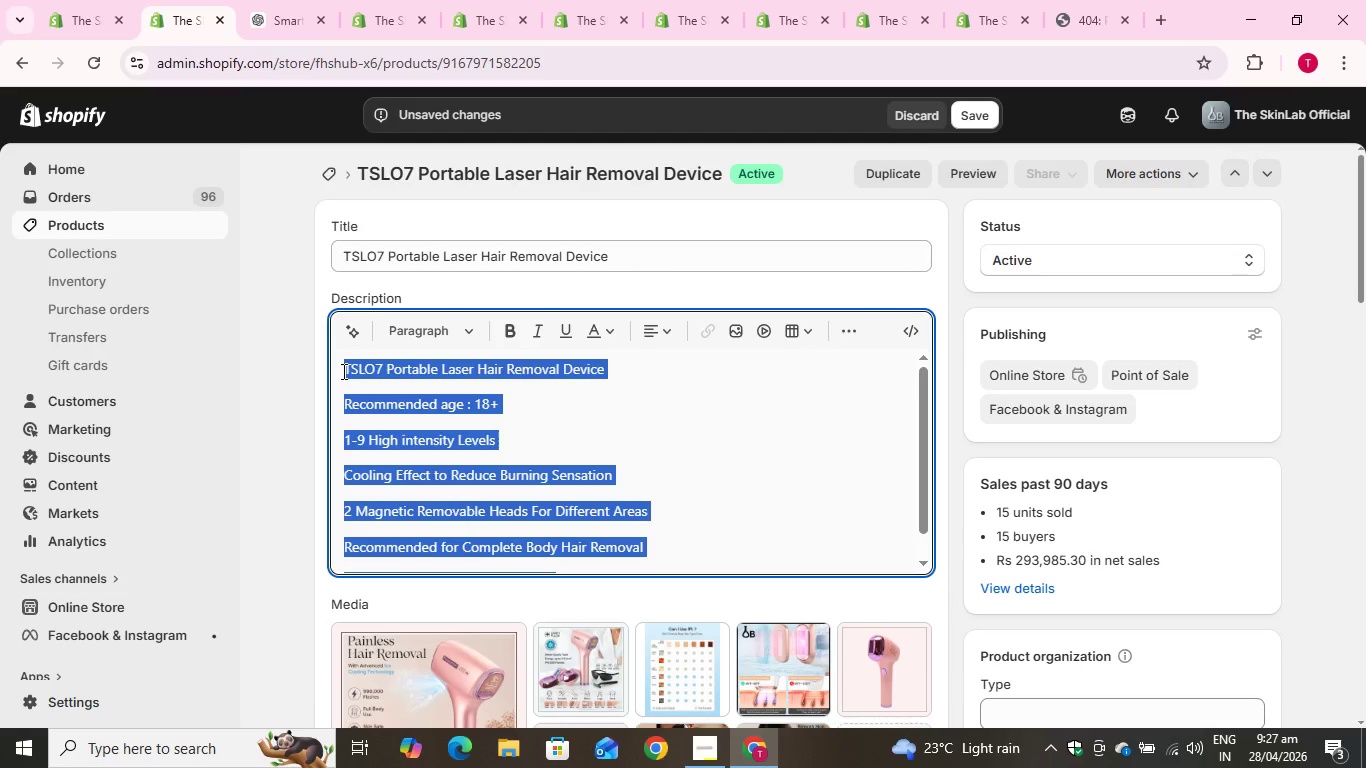 
key(Control+C)
 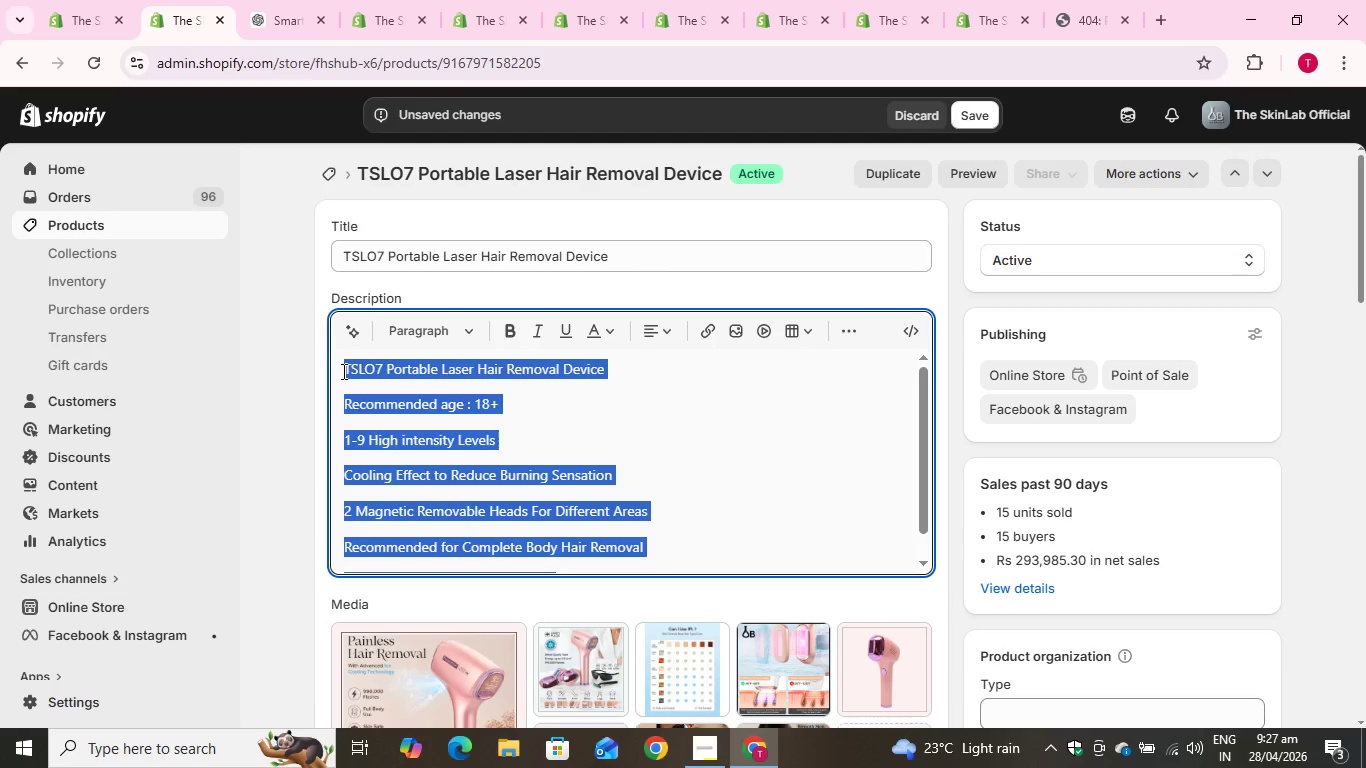 
key(Control+C)
 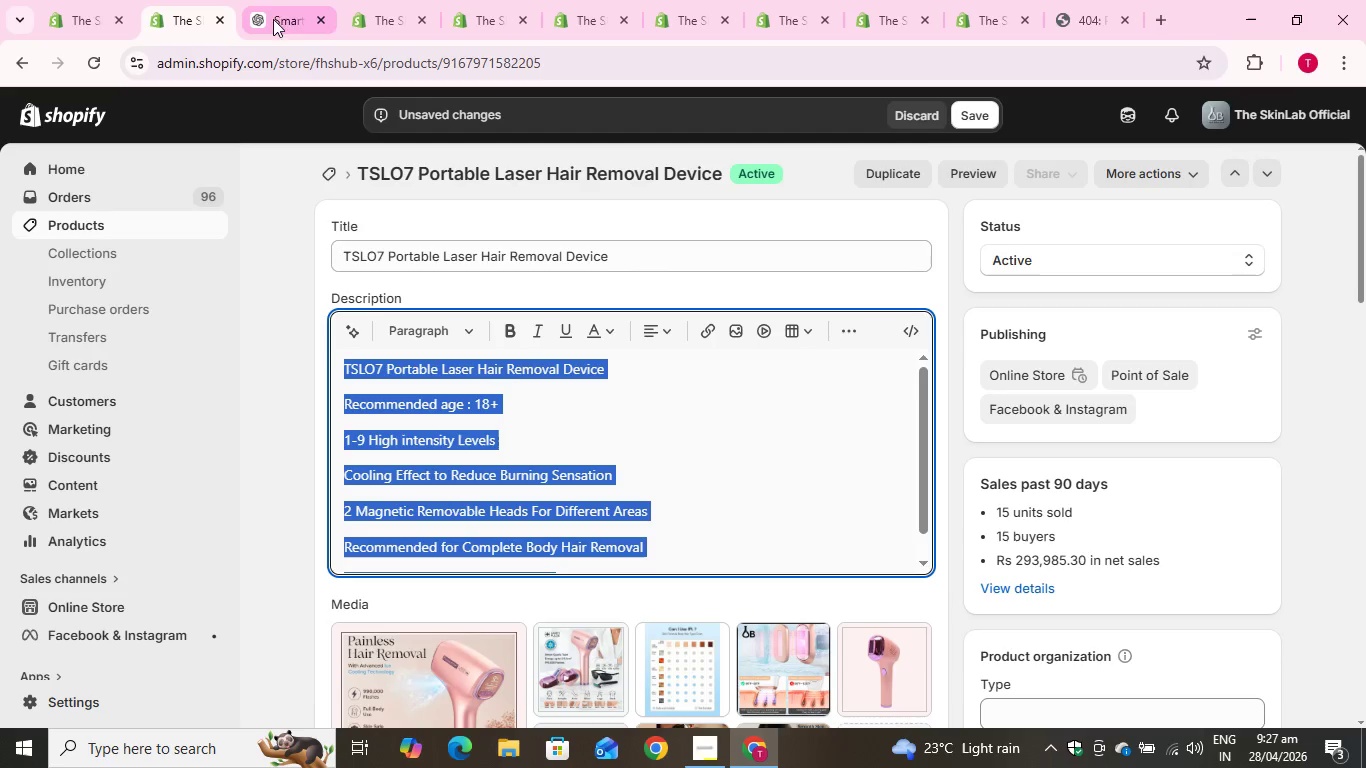 
left_click([264, 0])
 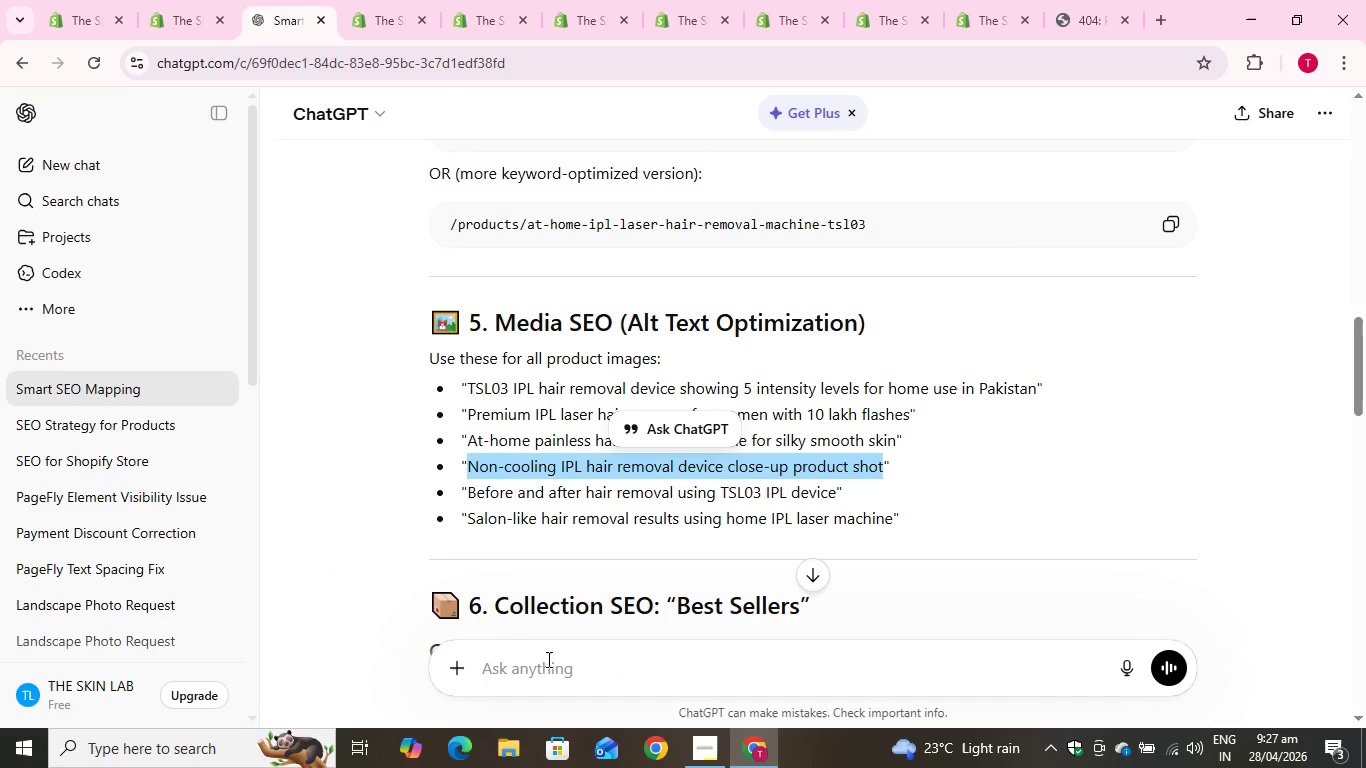 
left_click([547, 674])
 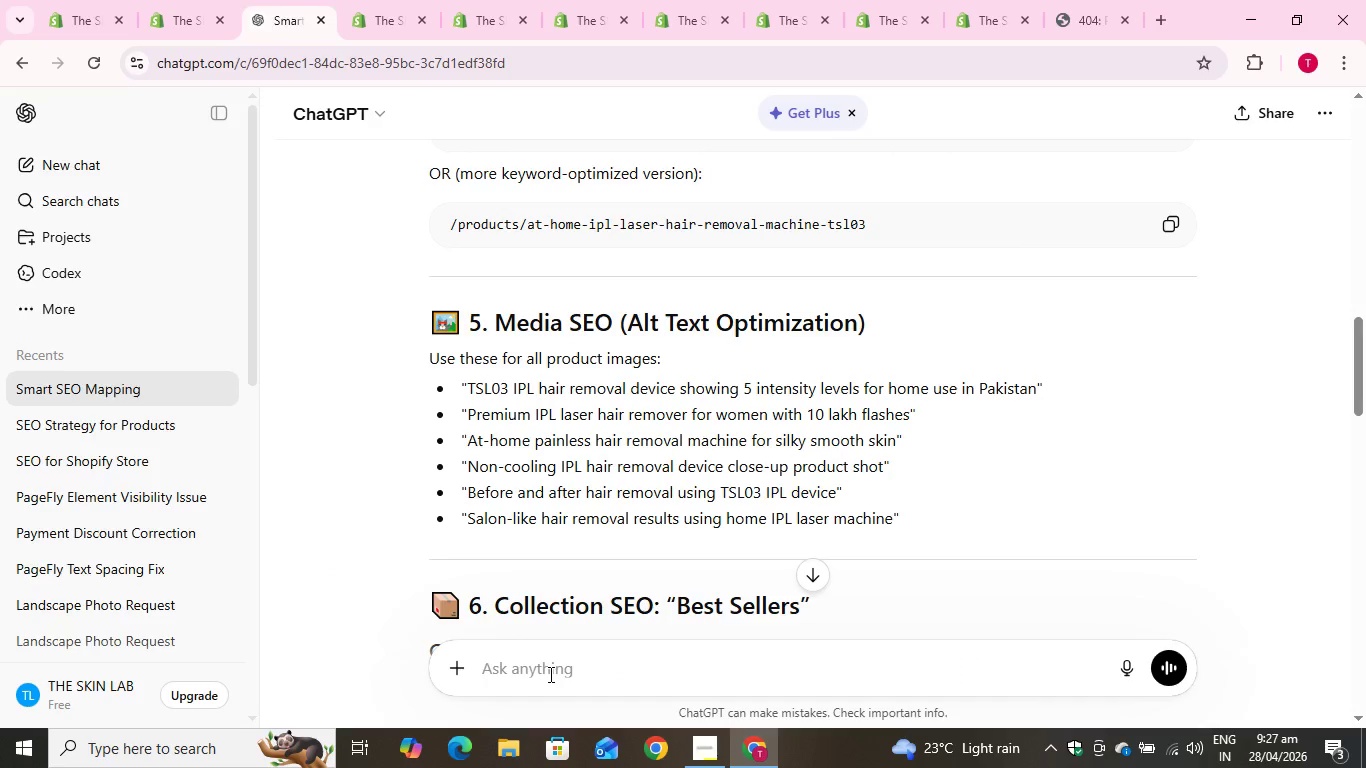 
type(now alll for )
 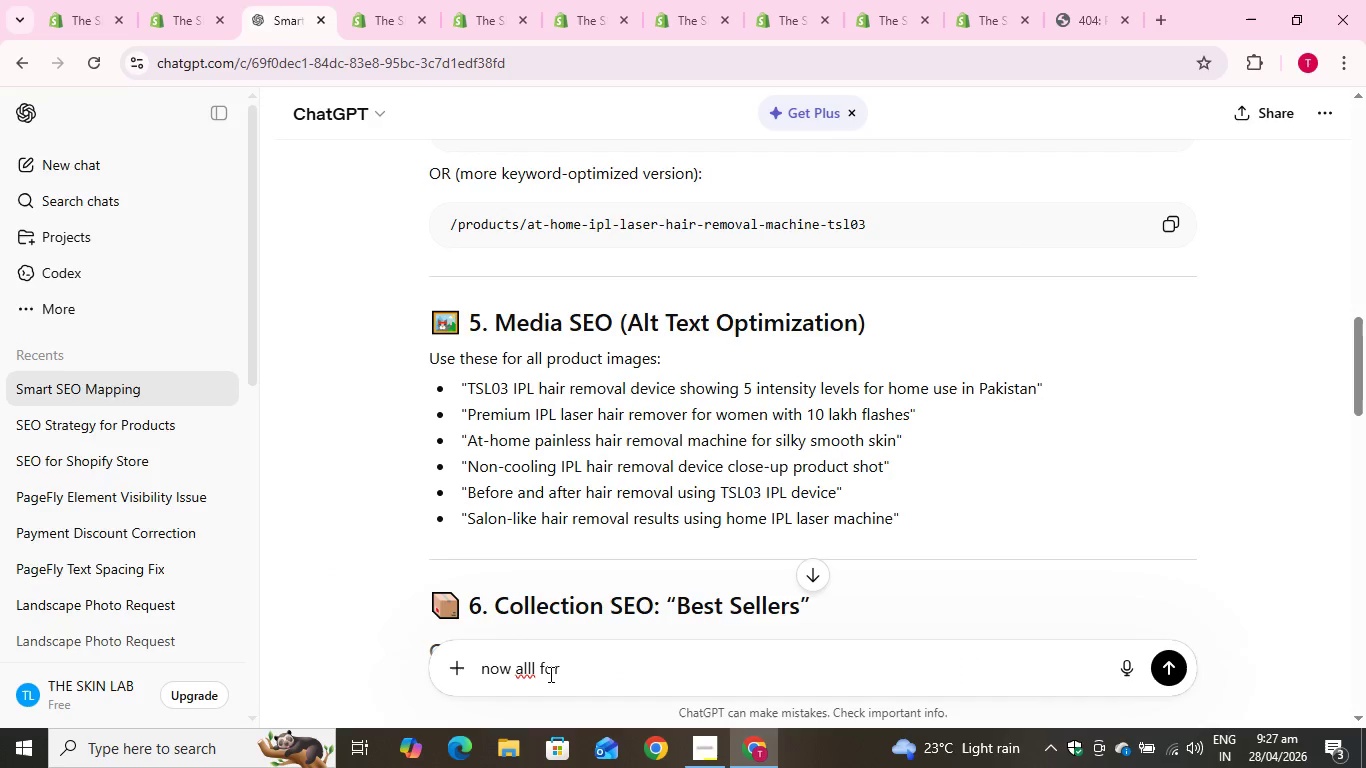 
key(Control+V)
 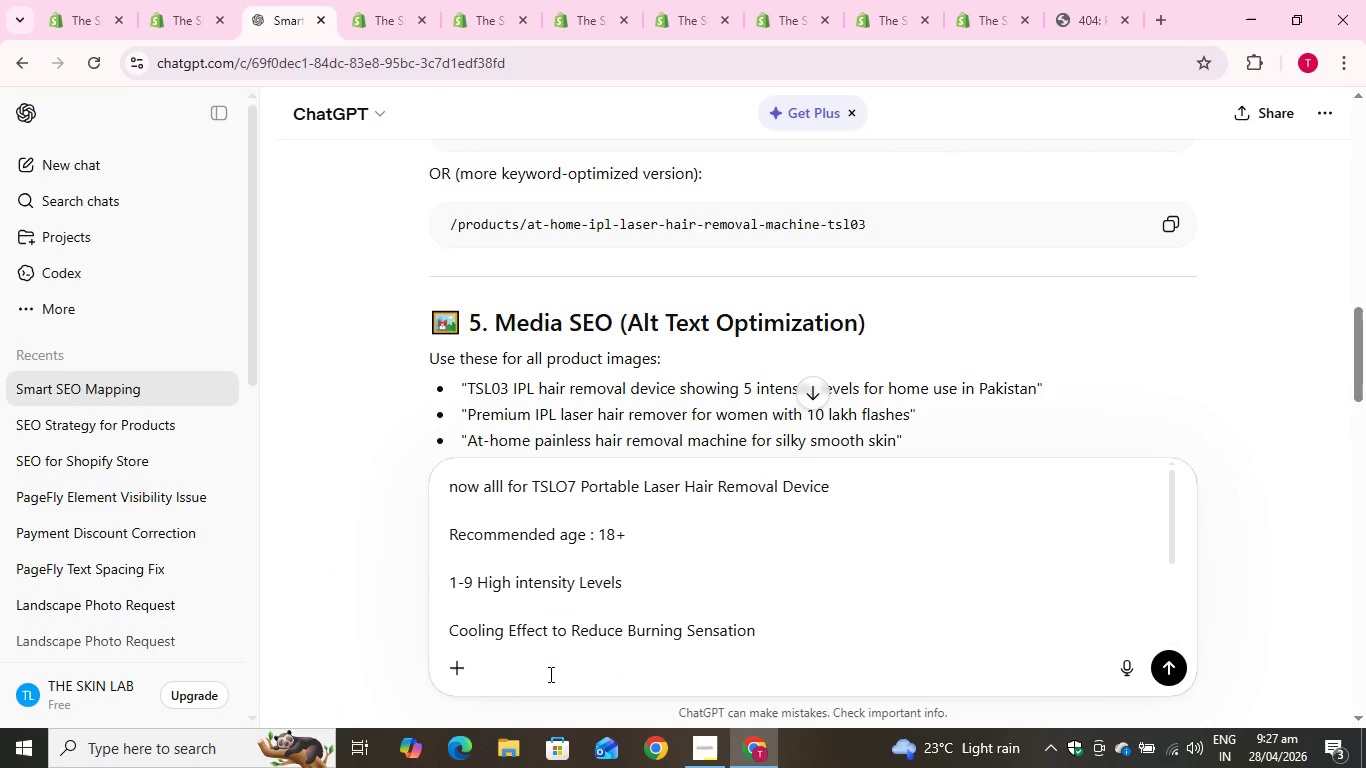 
key(Enter)
 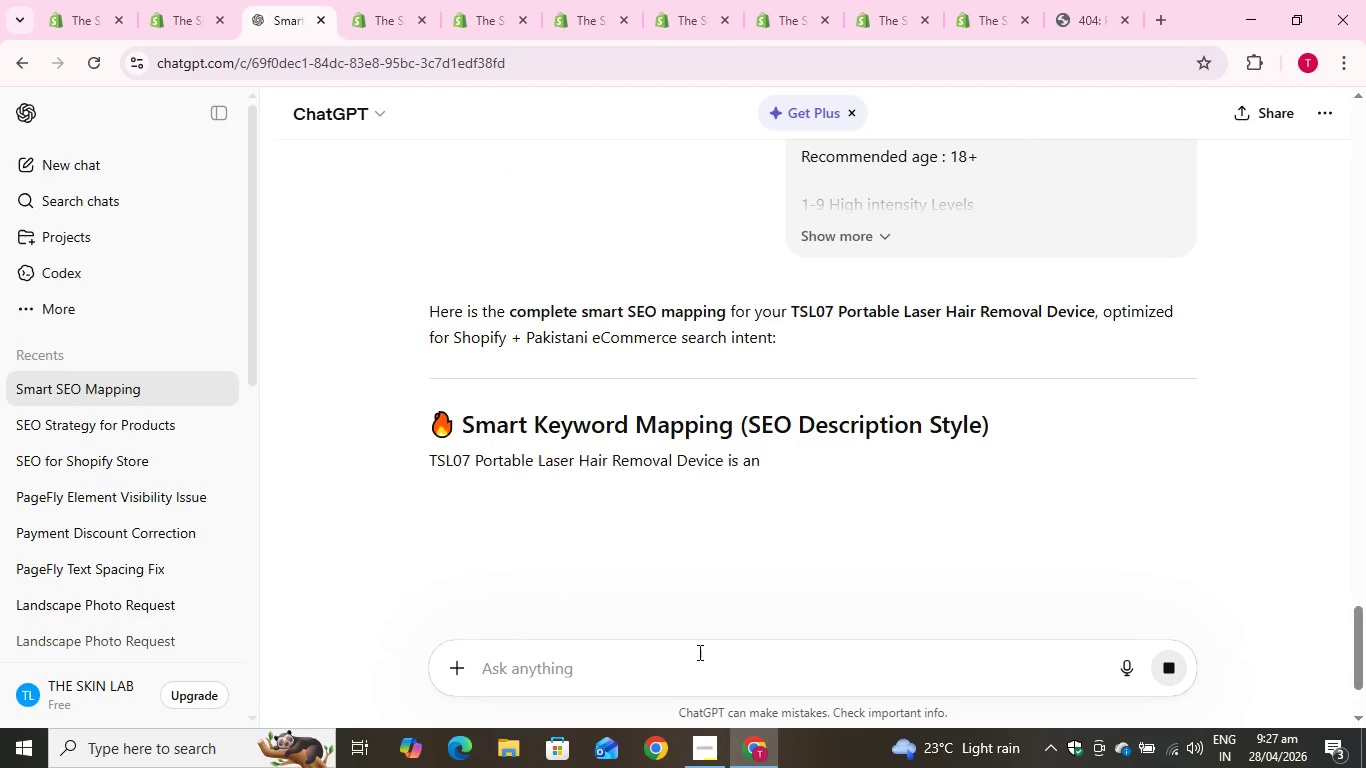 
wait(5.45)
 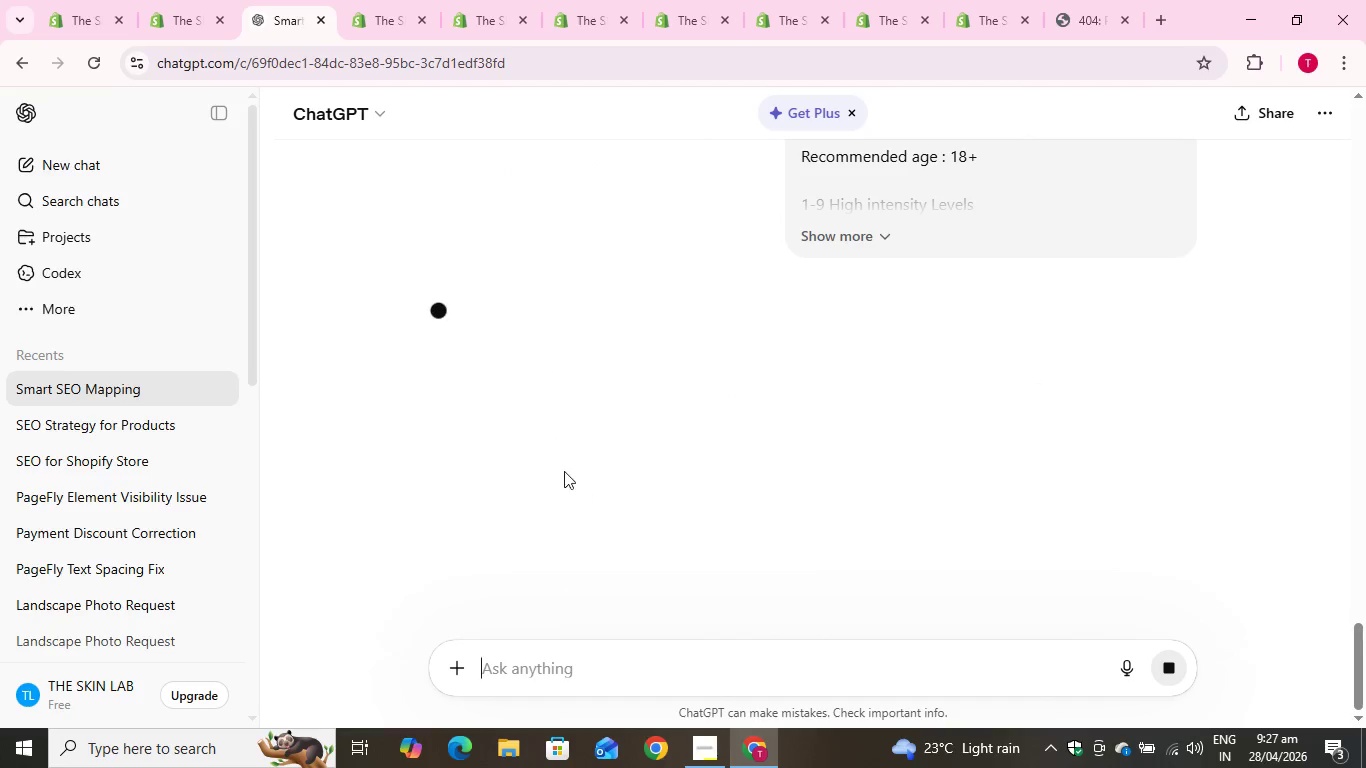 
scroll: coordinate [474, 516], scroll_direction: down, amount: 1.0
 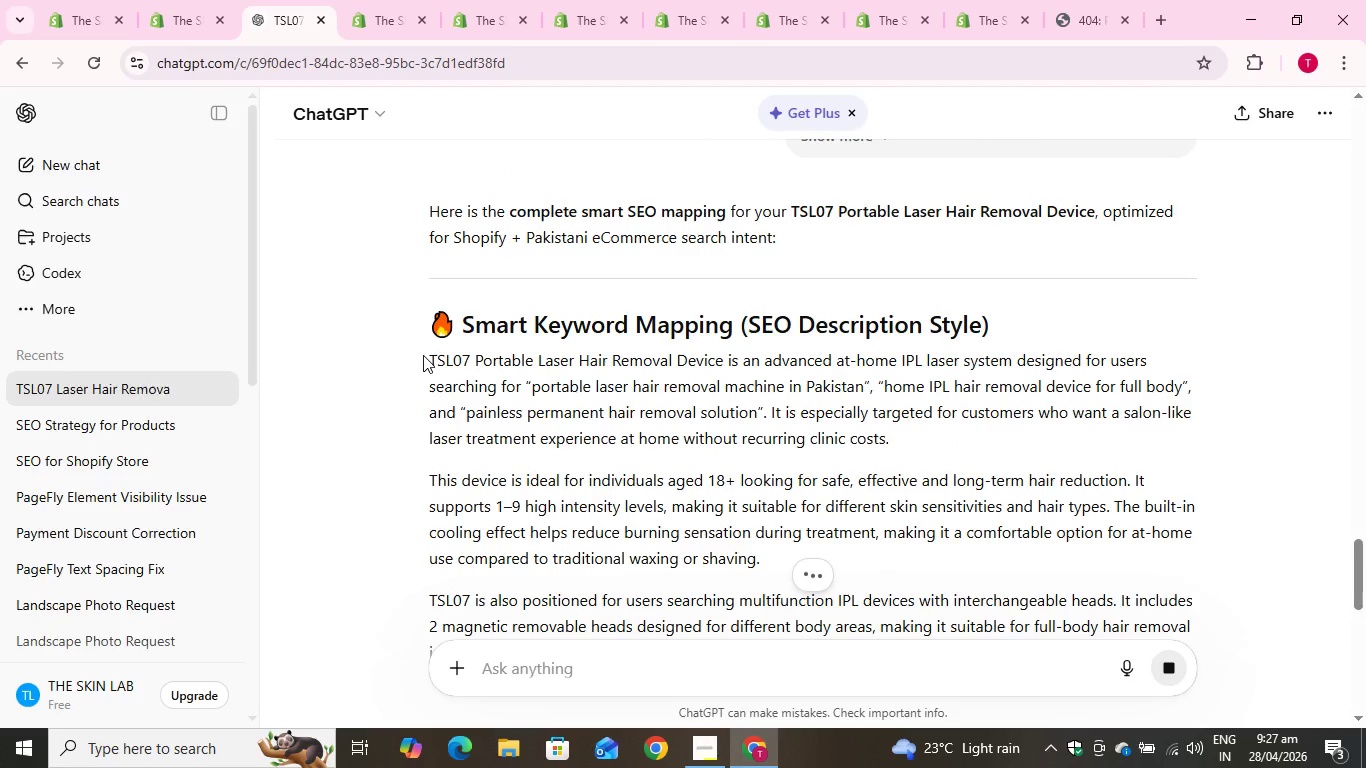 
left_click_drag(start_coordinate=[423, 355], to_coordinate=[957, 462])
 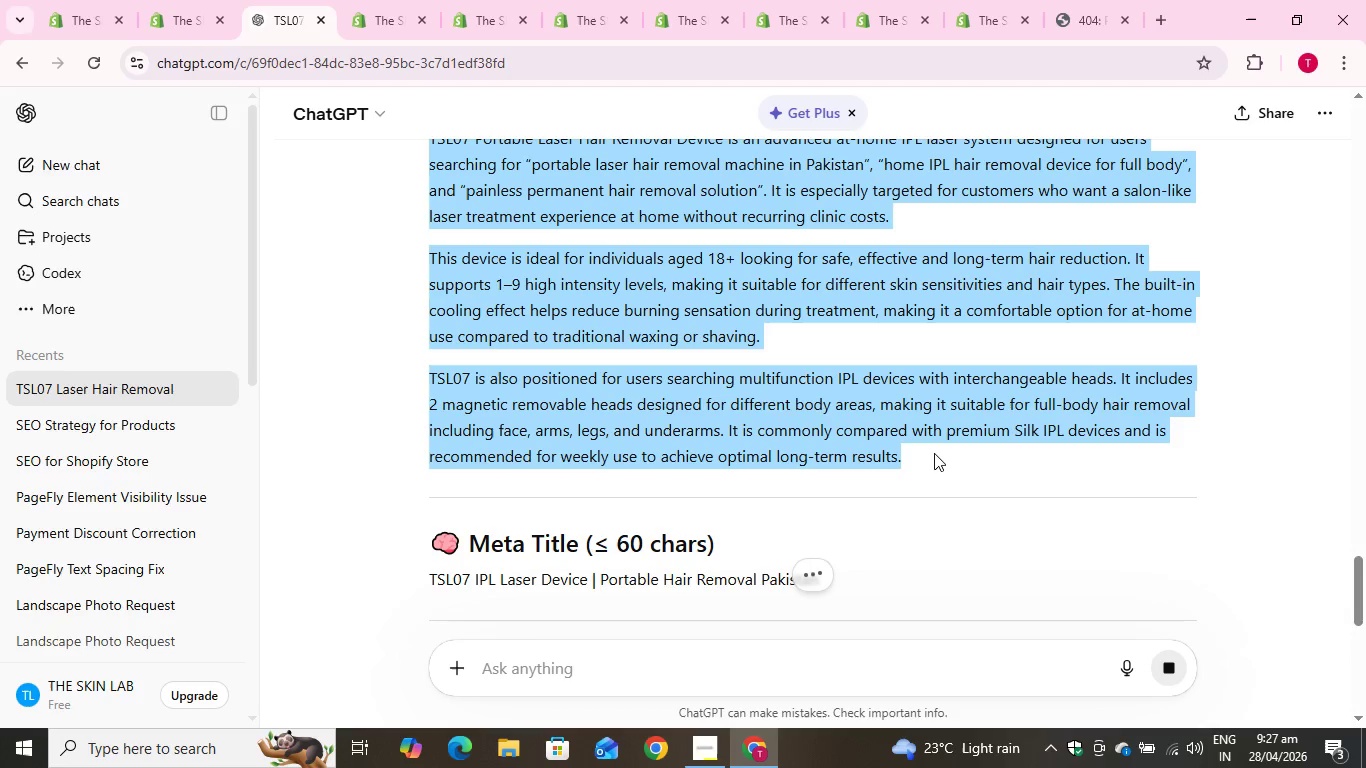 
key(Control+C)
 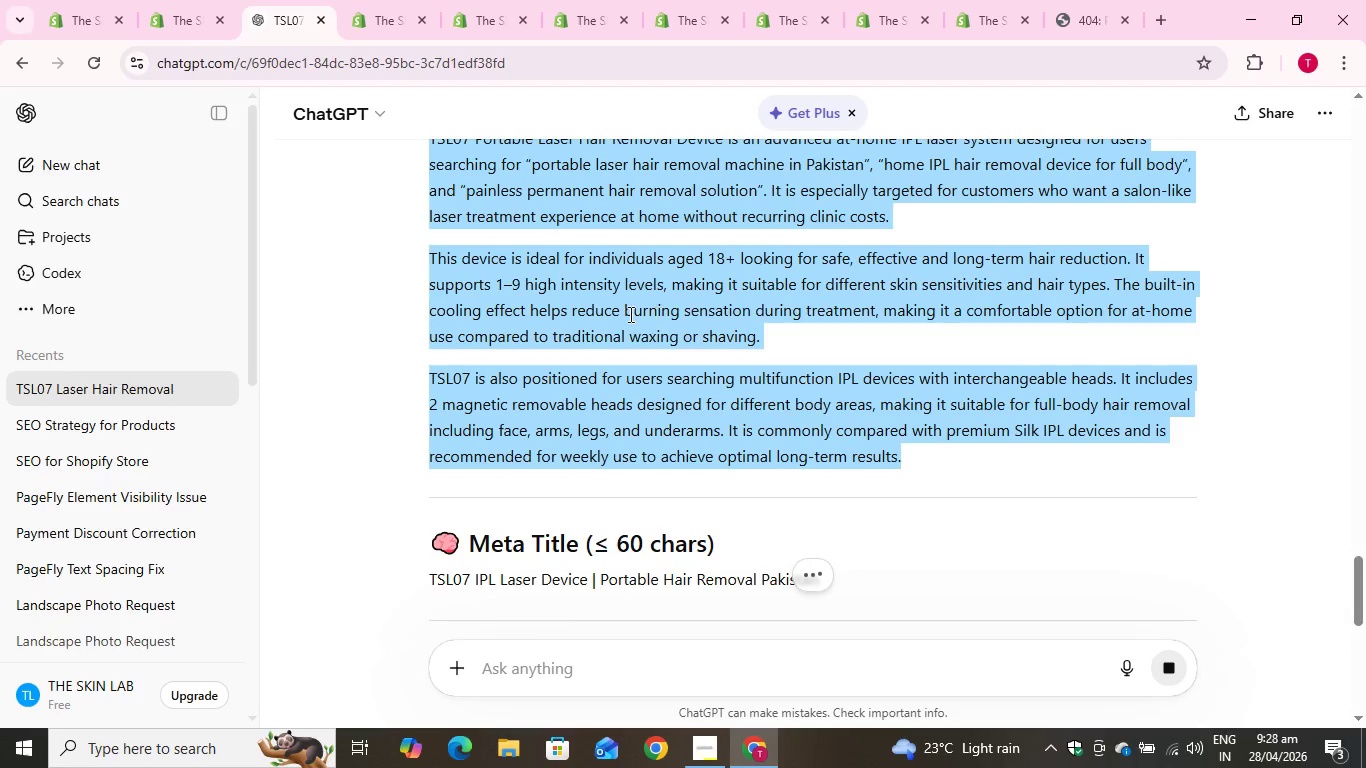 
key(Control+C)
 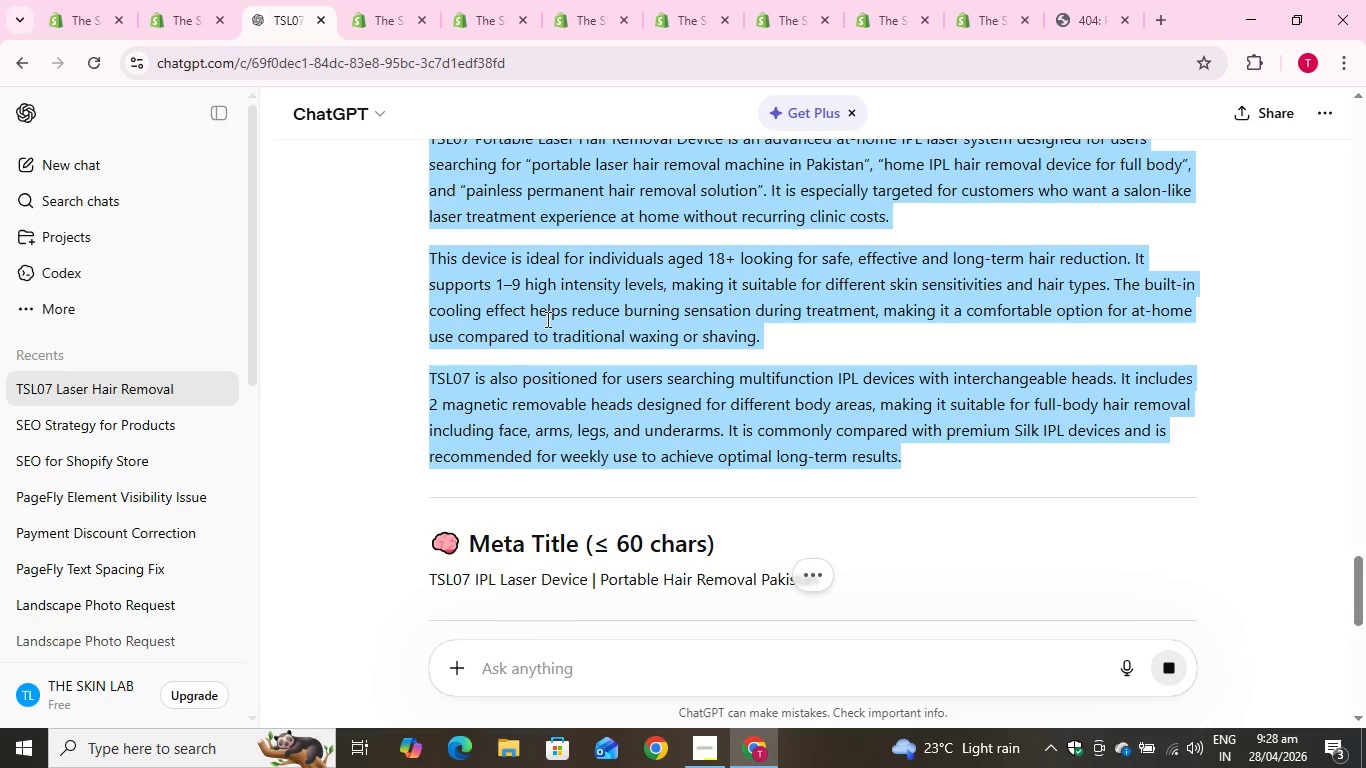 
key(Control+C)
 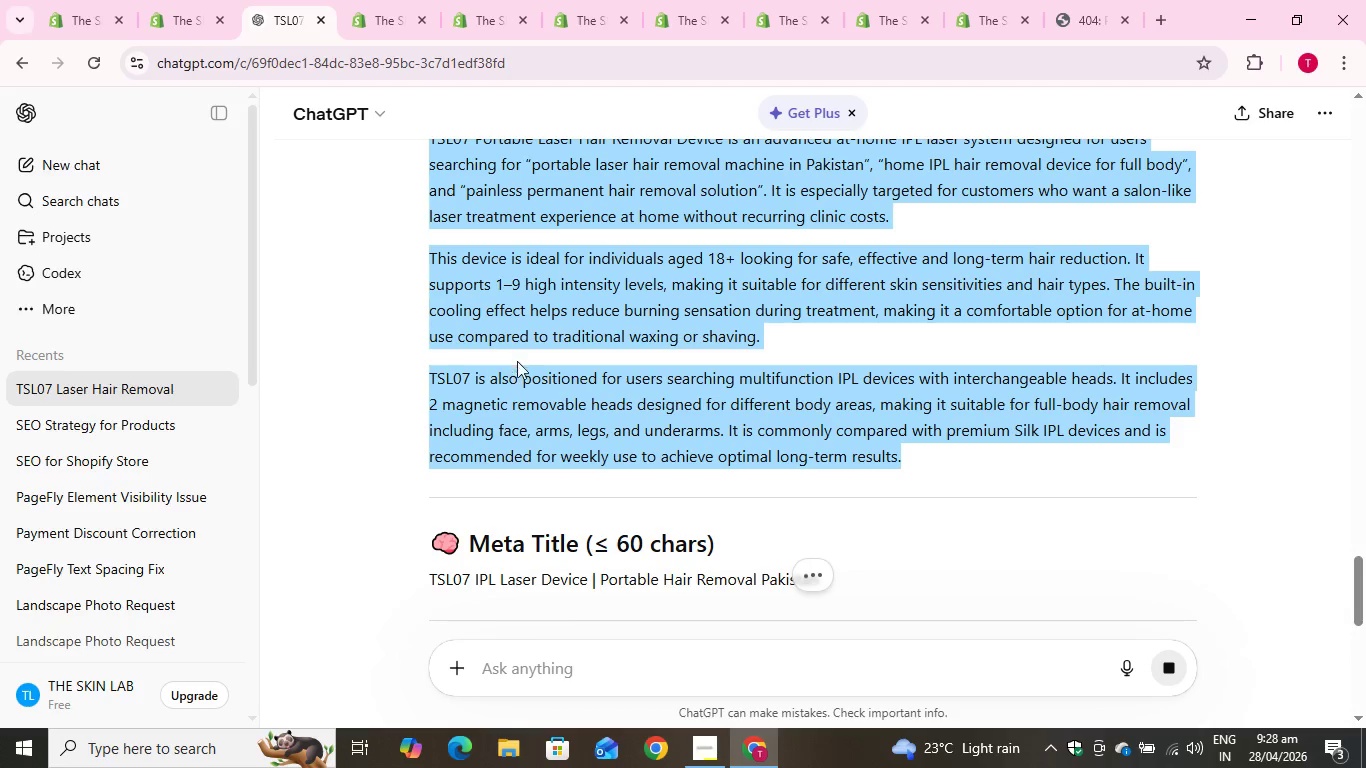 
key(Control+C)
 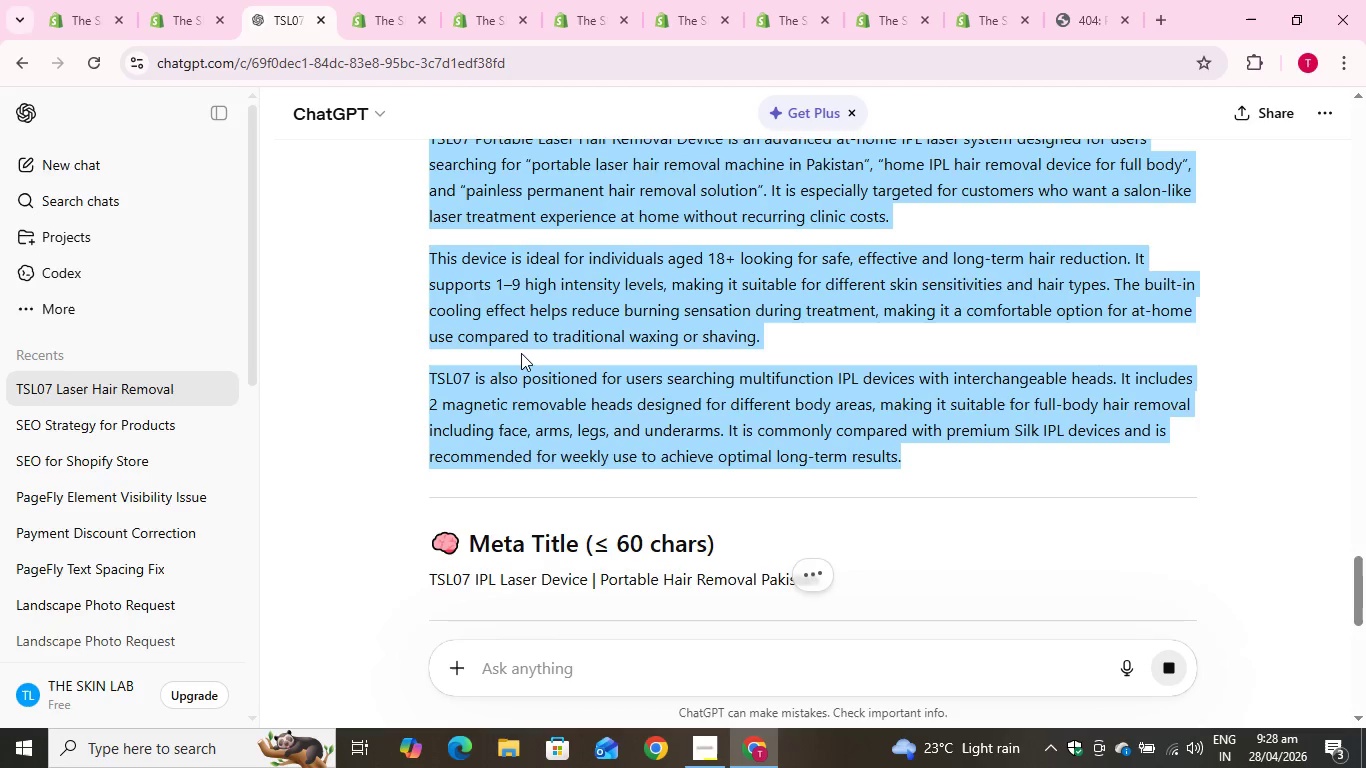 
scroll: coordinate [520, 353], scroll_direction: up, amount: 2.0
 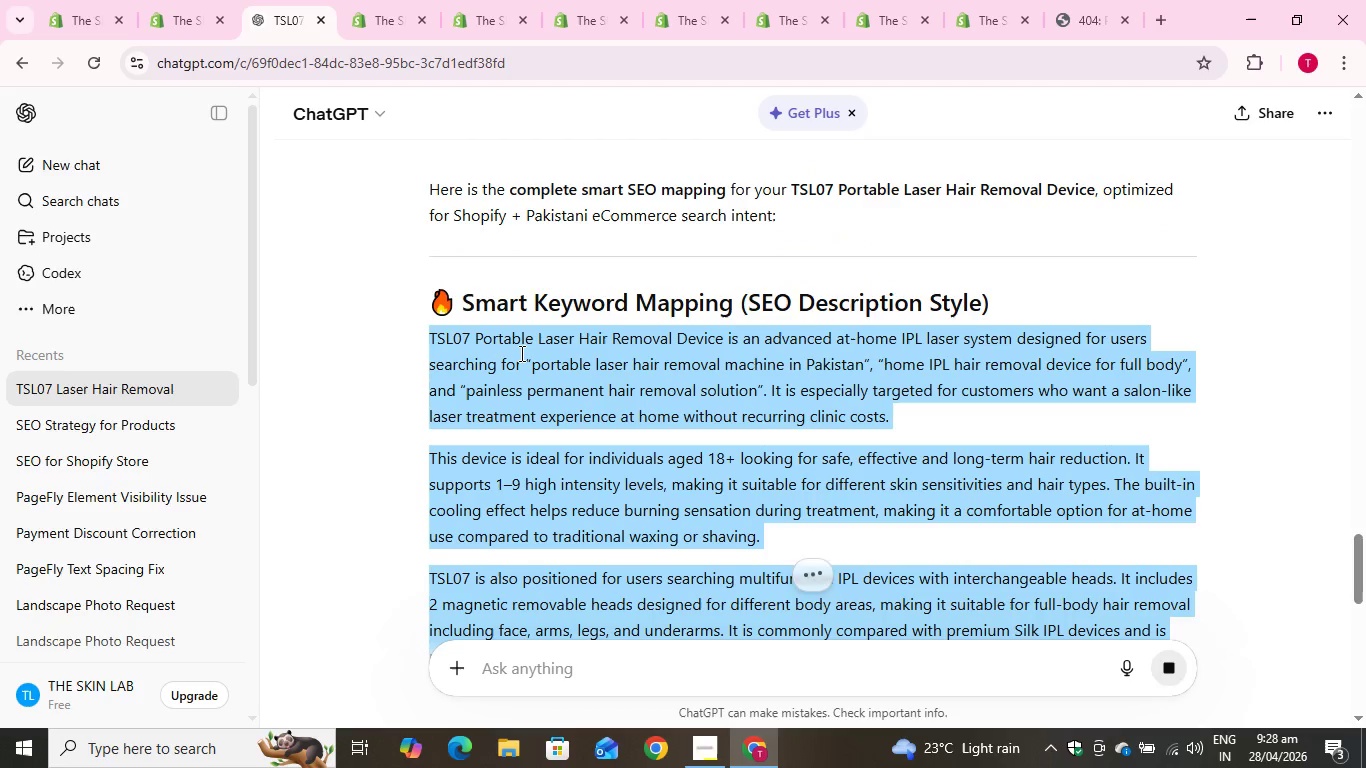 
scroll: coordinate [520, 353], scroll_direction: down, amount: 3.0
 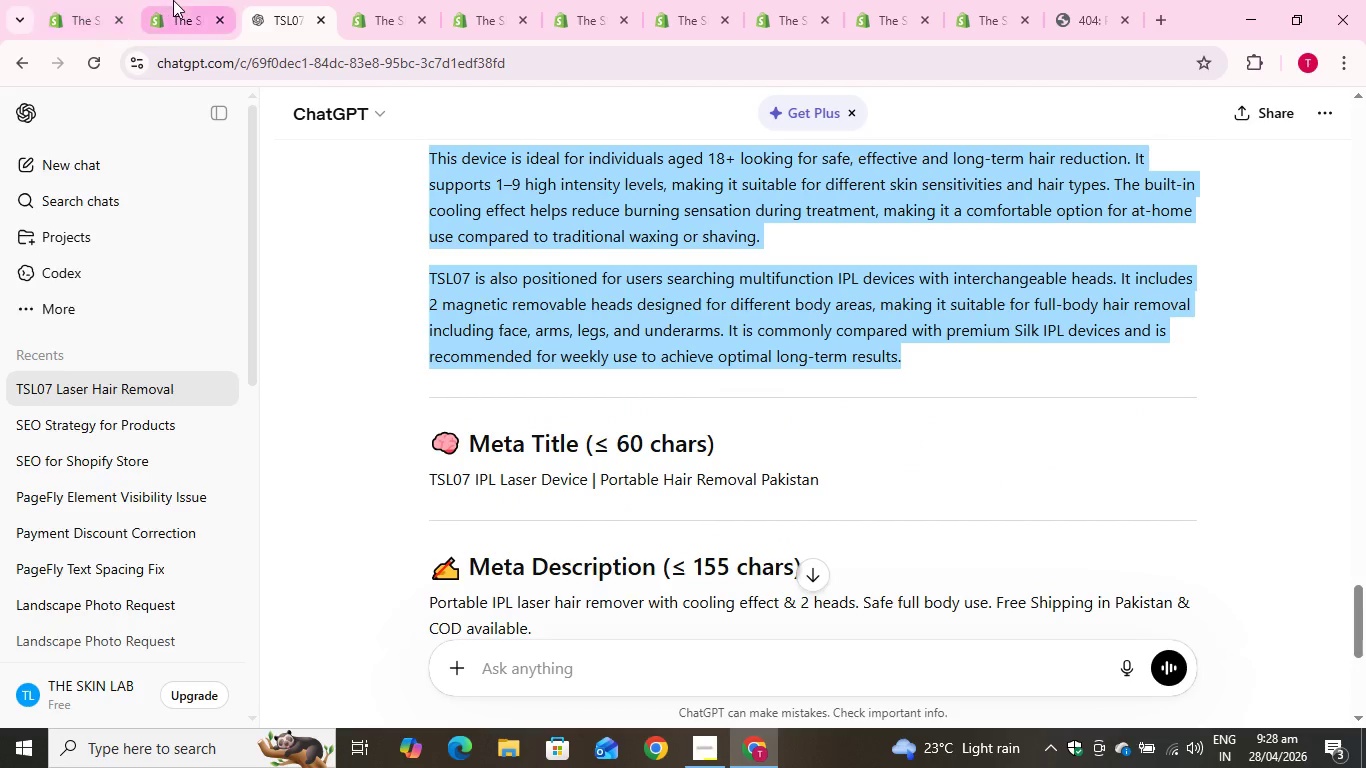 
left_click([173, 0])
 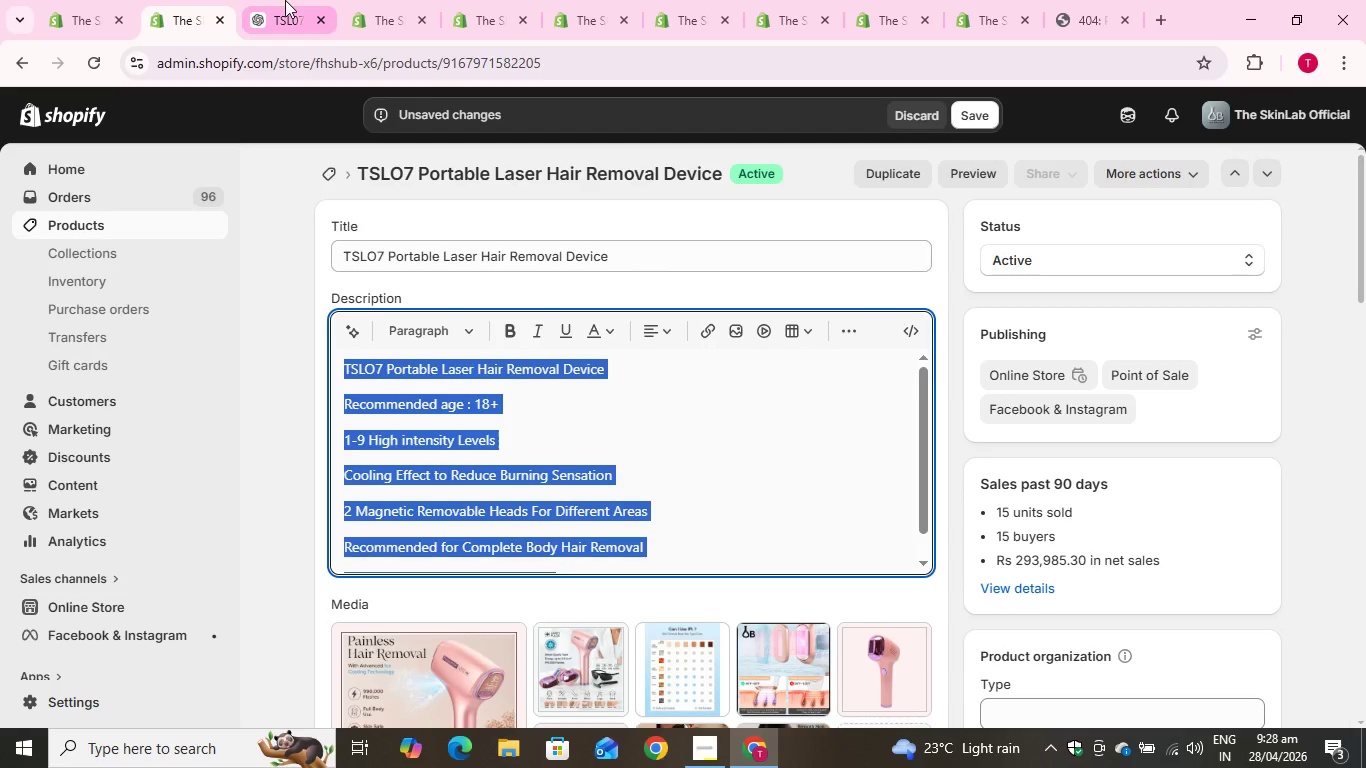 
left_click([285, 0])
 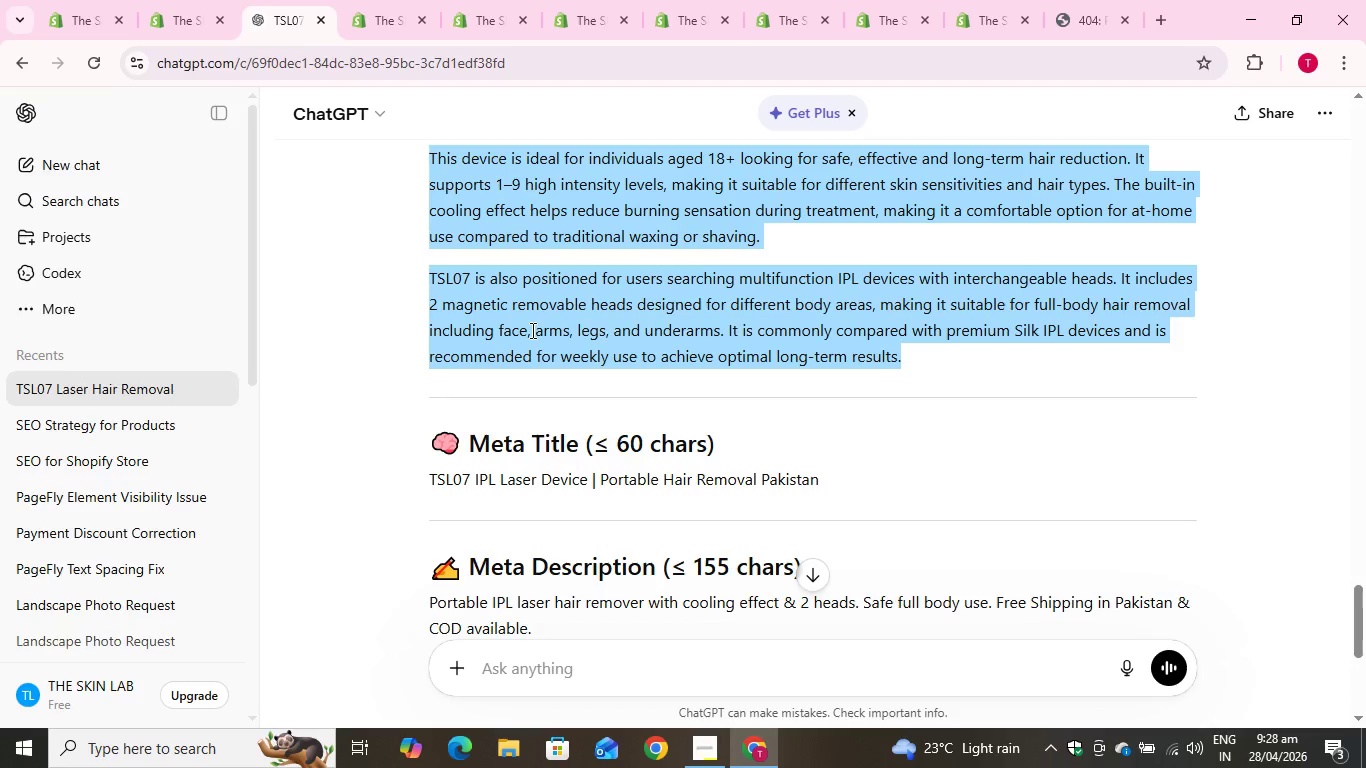 
left_click([531, 330])
 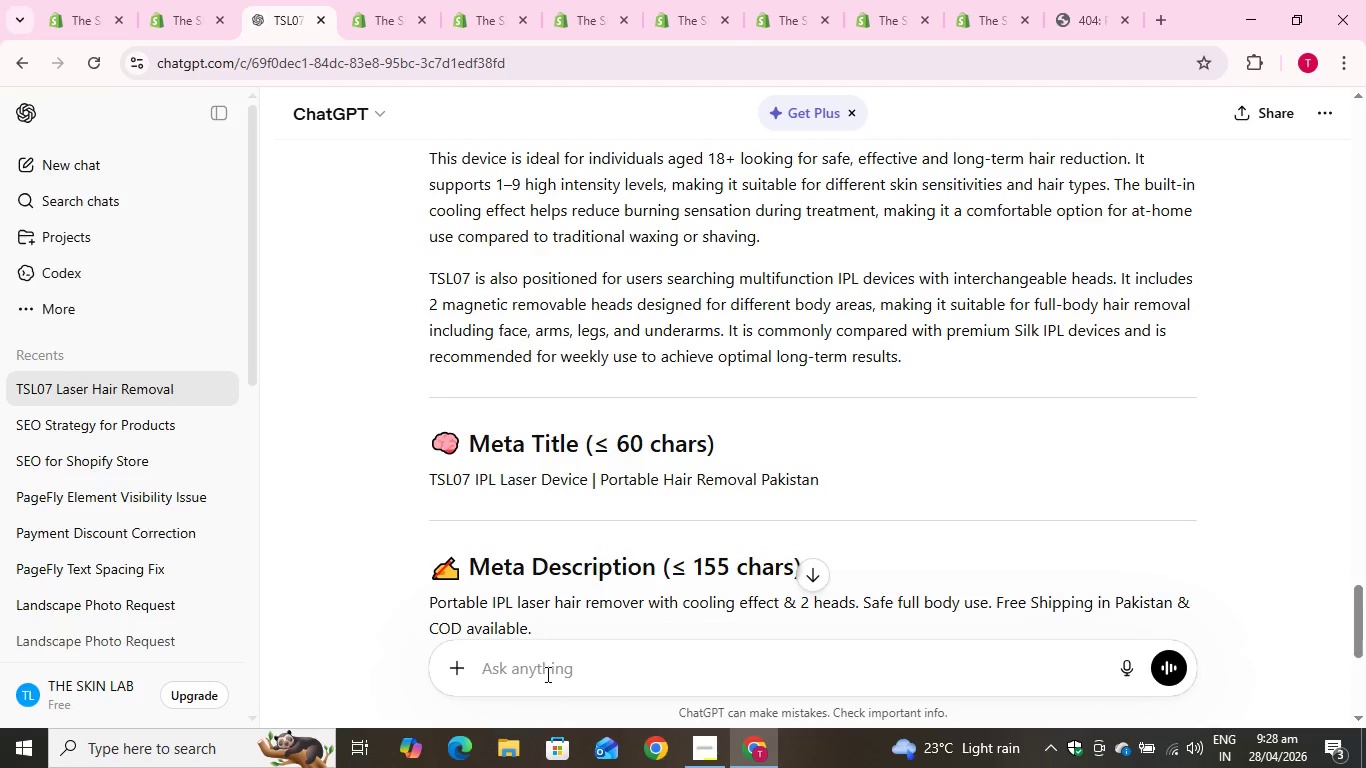 
left_click([546, 674])
 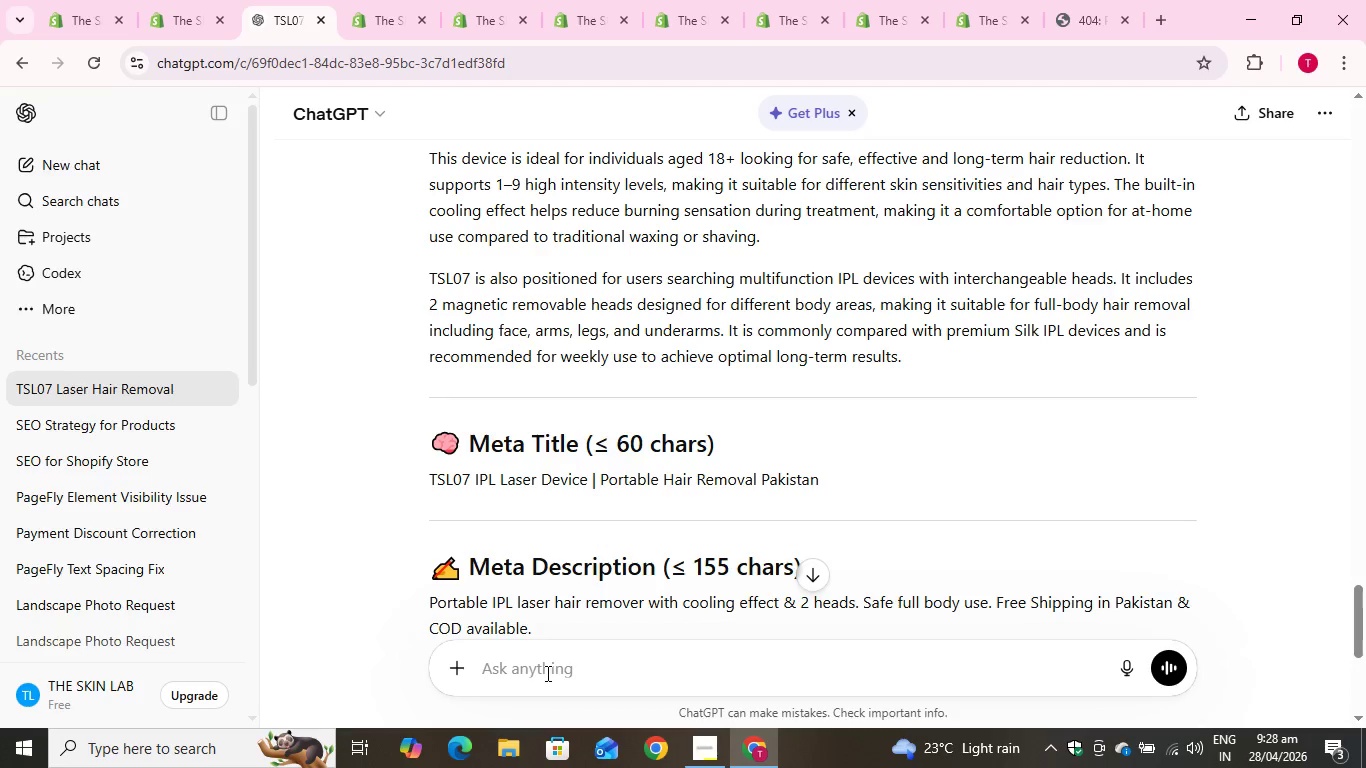 
type(description in poiny)
key(Backspace)
type(ts to give premium look)
 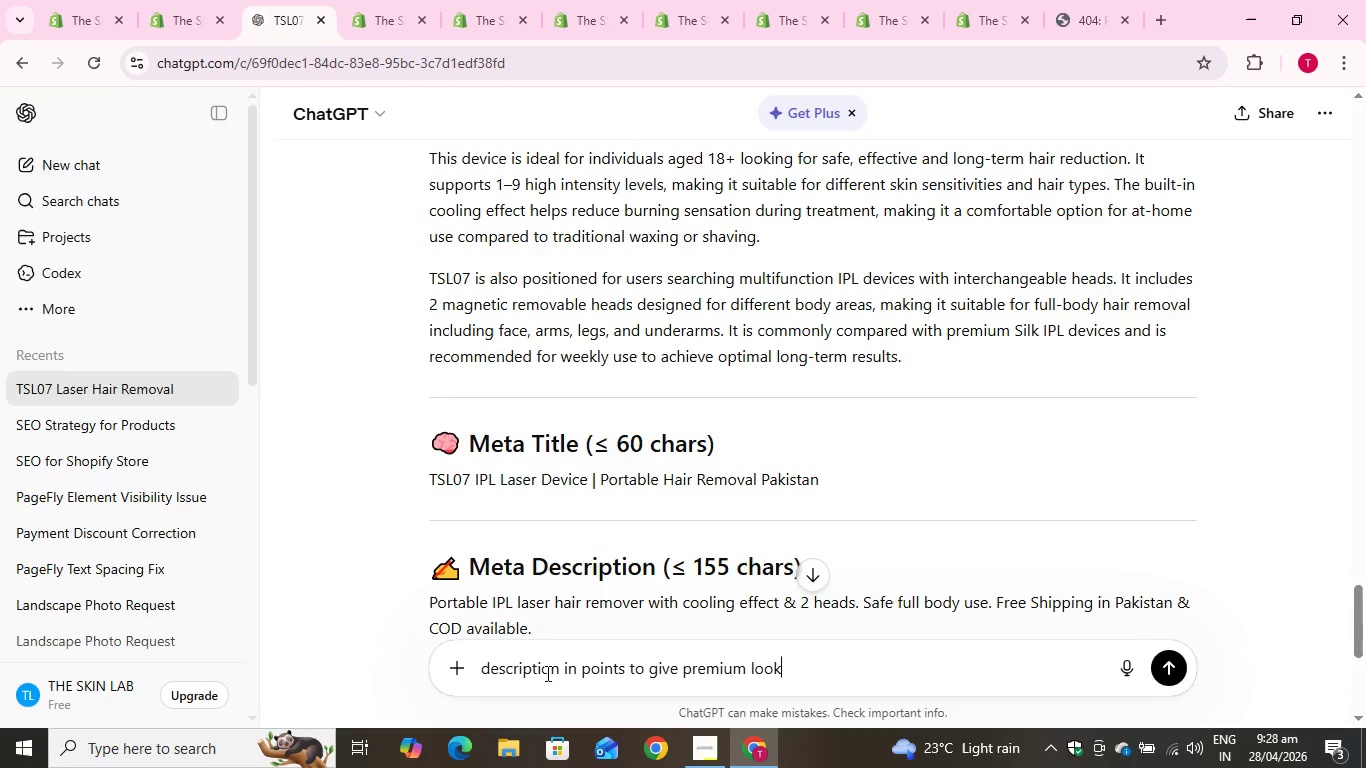 
key(Enter)
 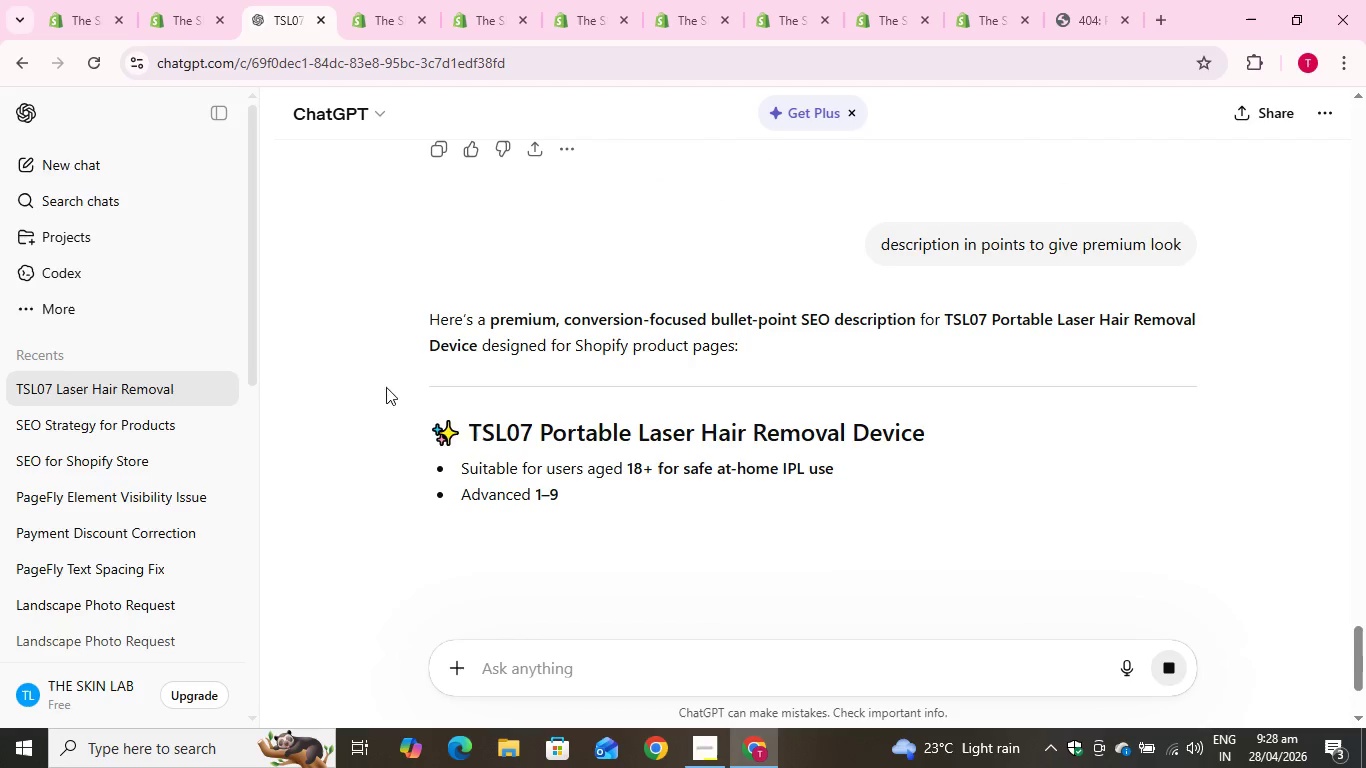 
scroll: coordinate [480, 450], scroll_direction: down, amount: 1.0
 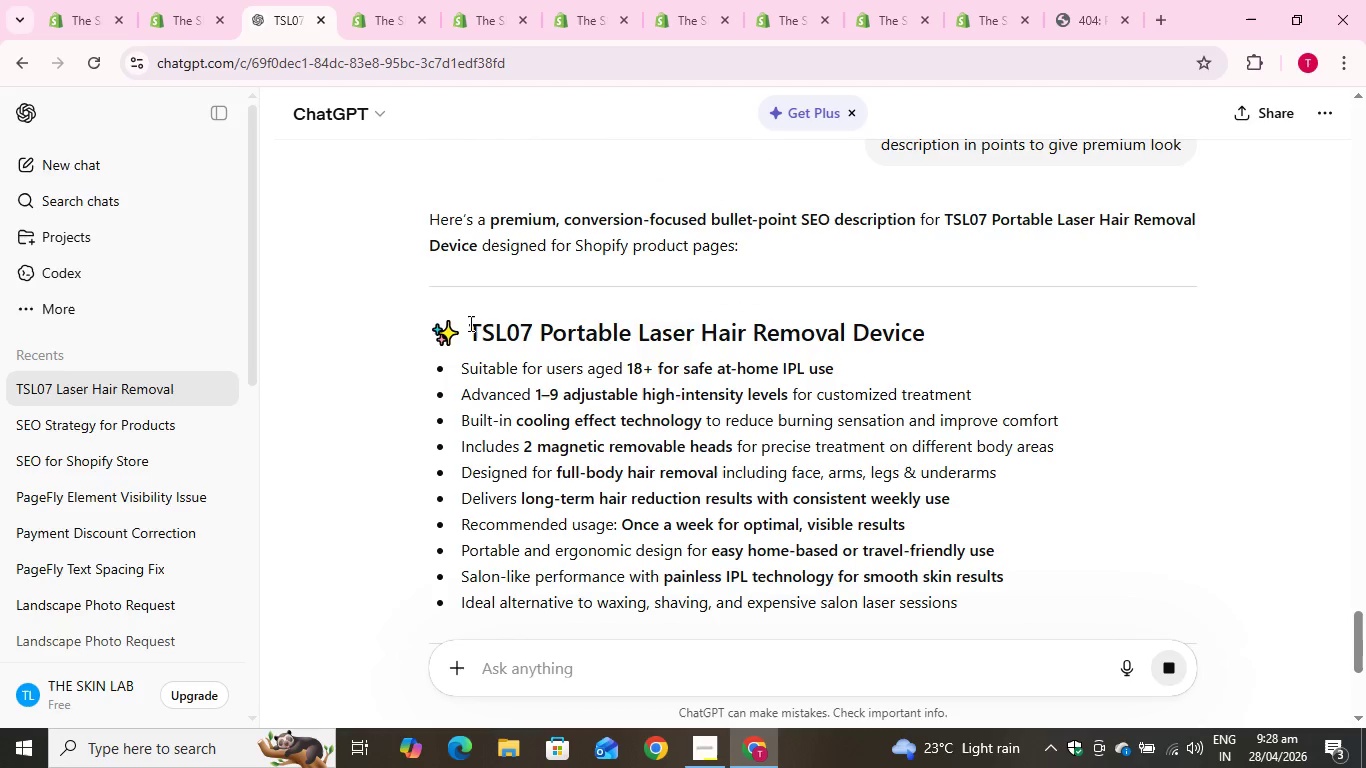 
left_click_drag(start_coordinate=[469, 323], to_coordinate=[973, 603])
 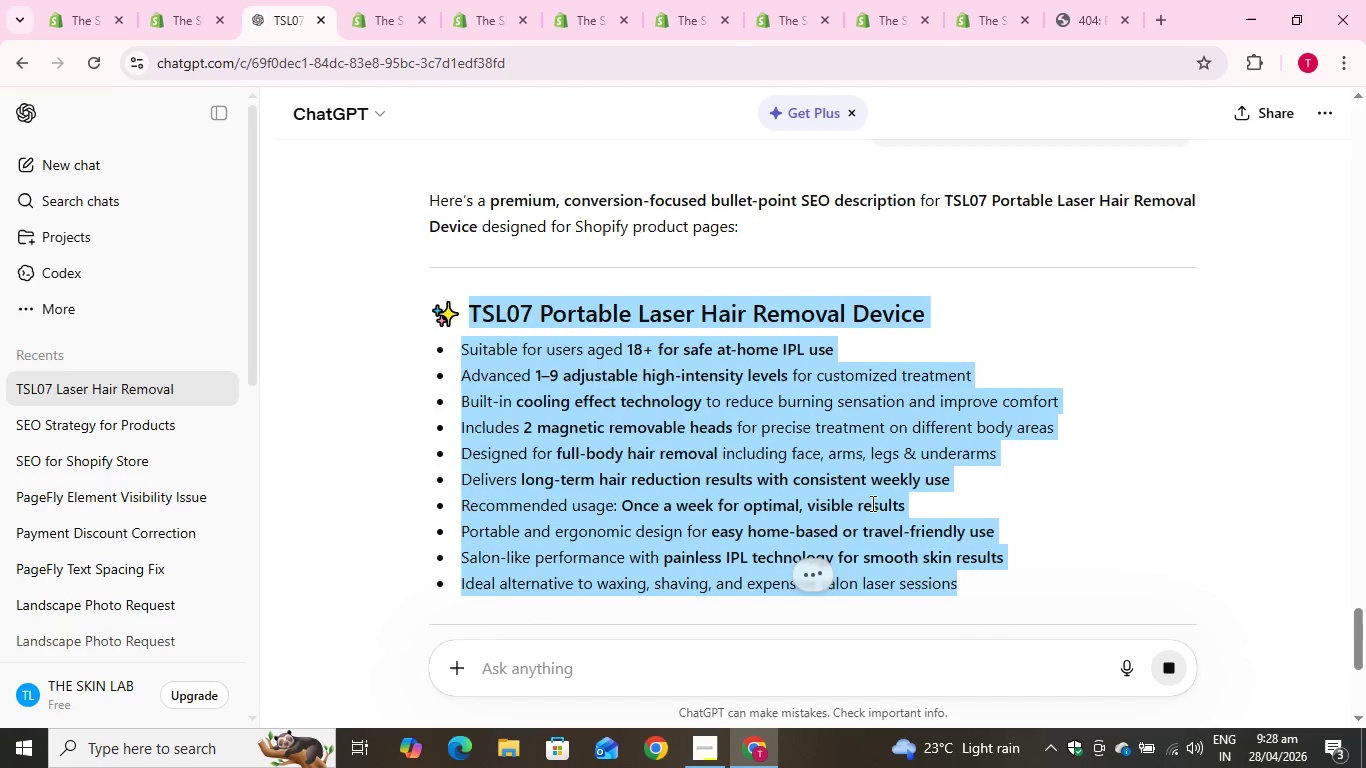 
scroll: coordinate [871, 503], scroll_direction: down, amount: 2.0
 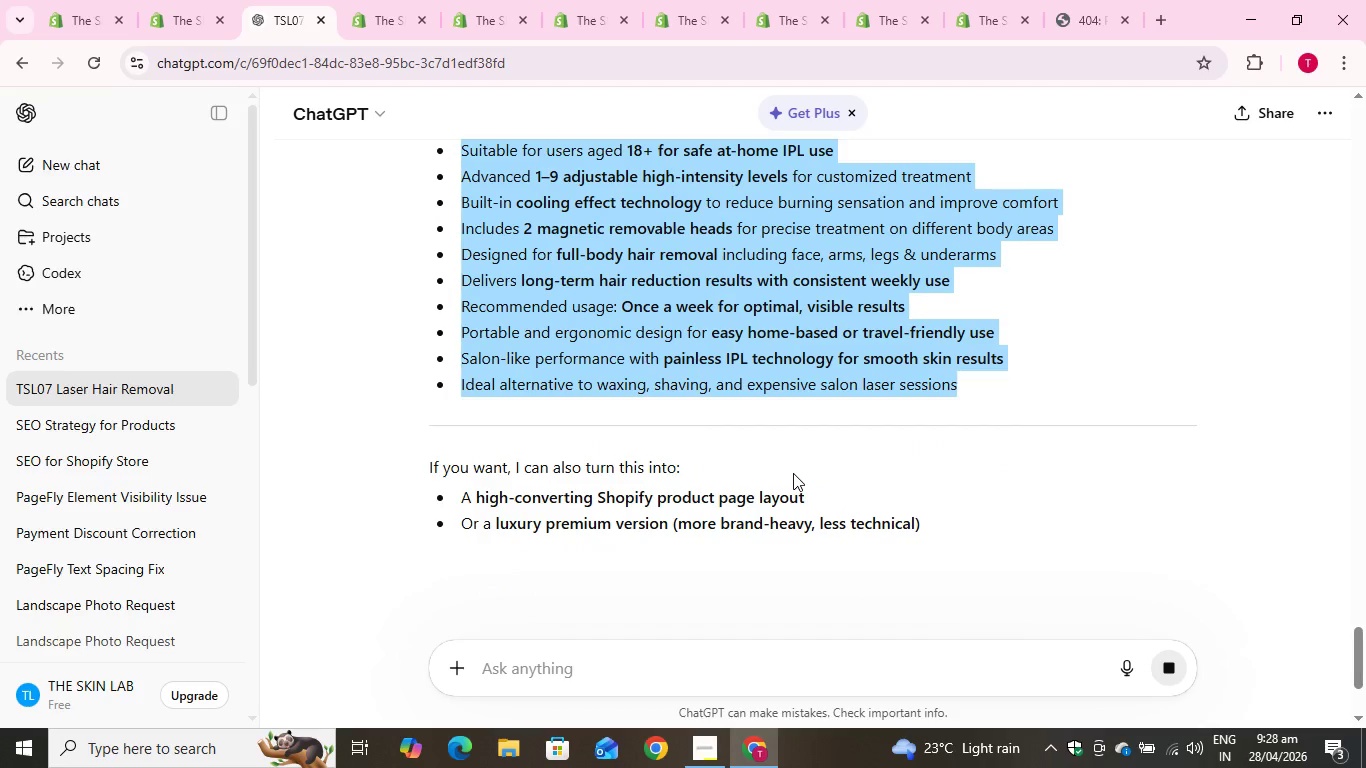 
hold_key(key=C, duration=0.41)
 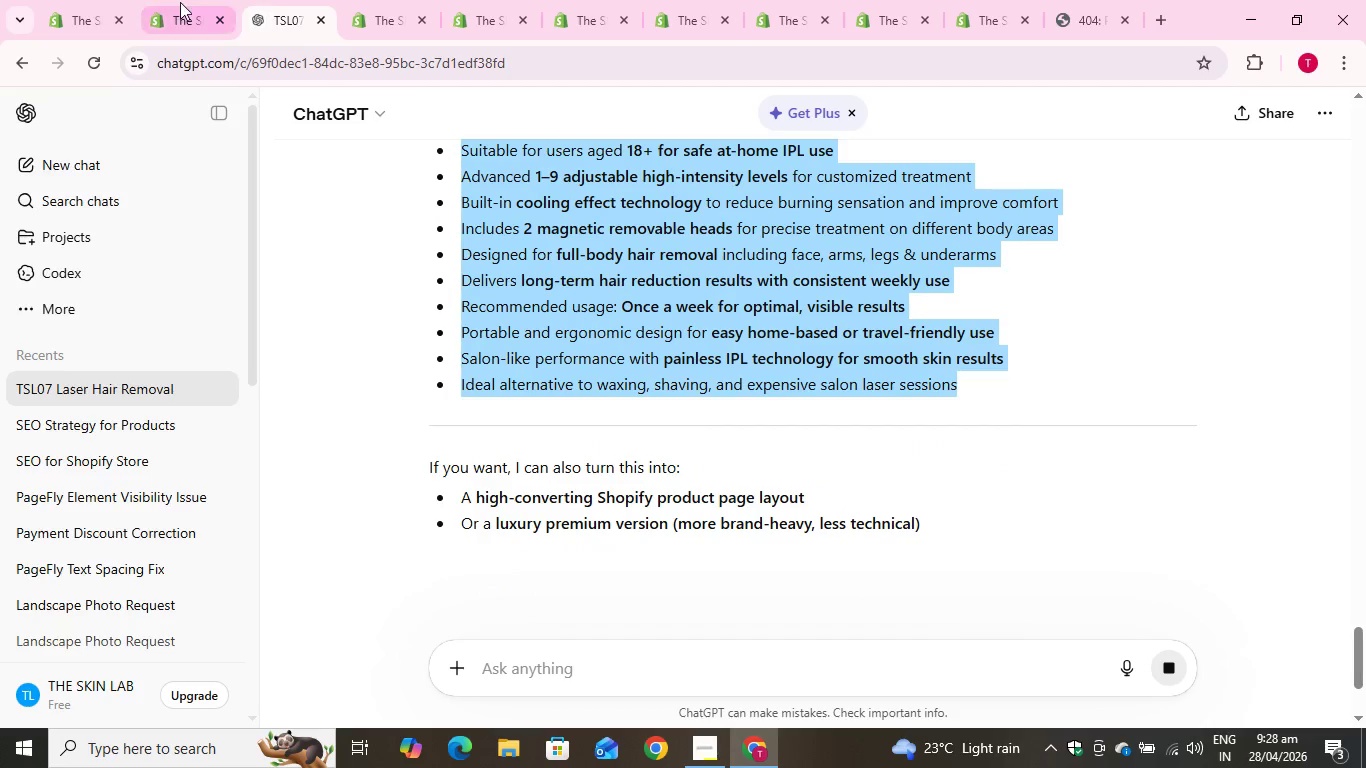 
key(Control+C)
 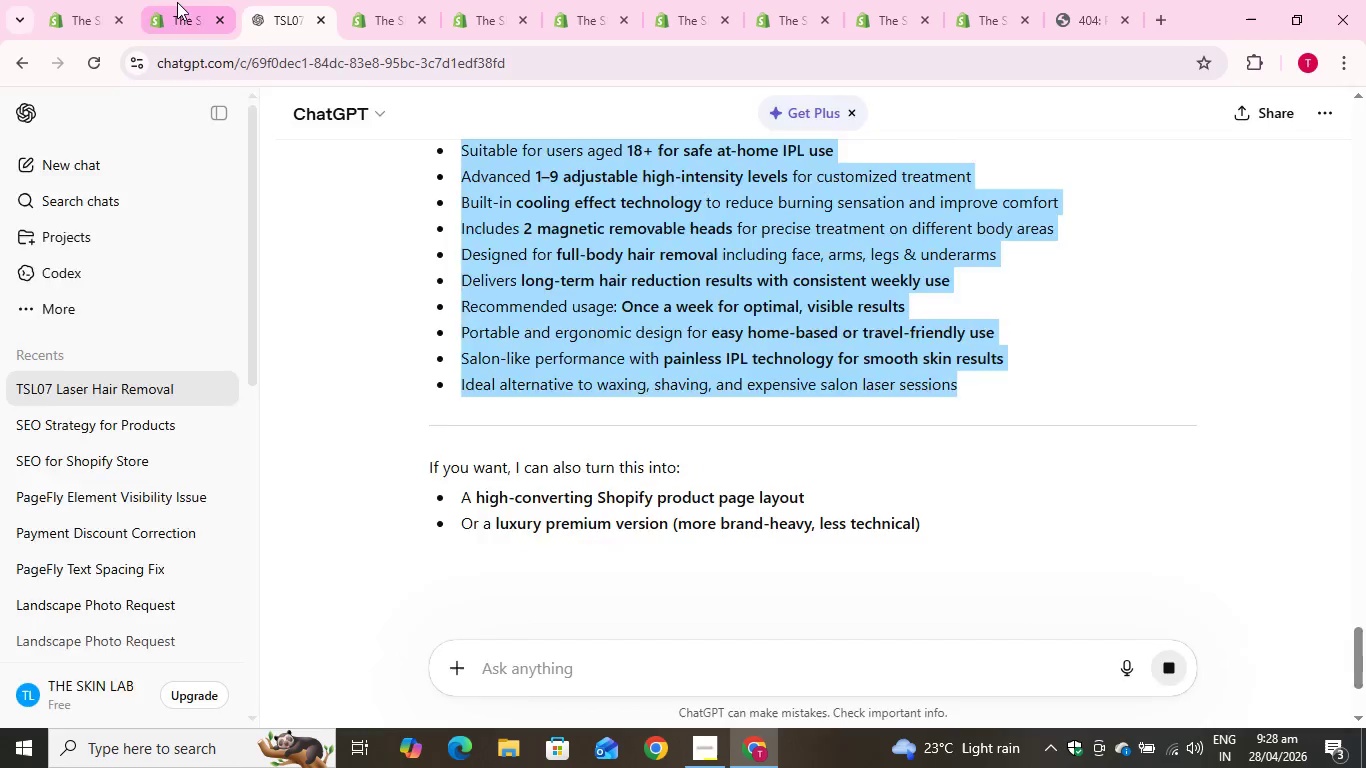 
left_click([177, 2])
 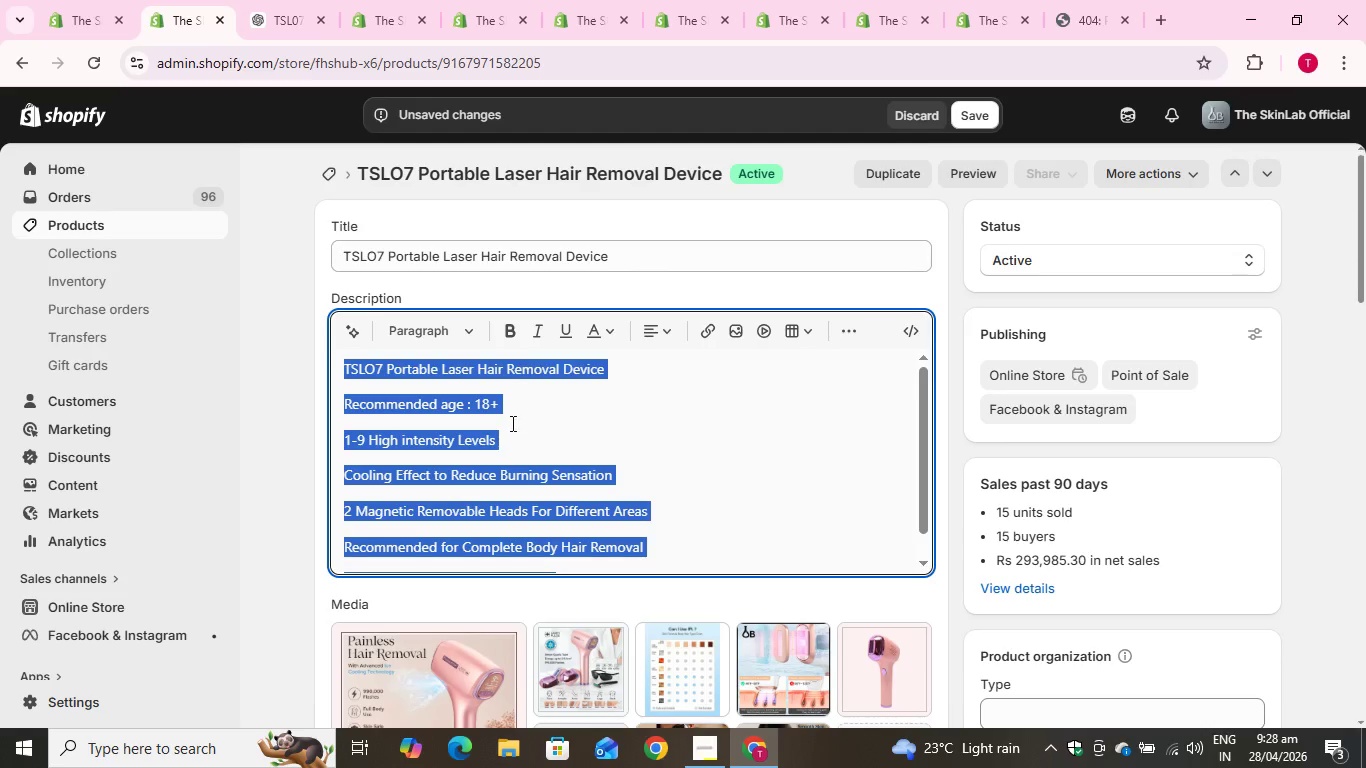 
key(Control+V)
 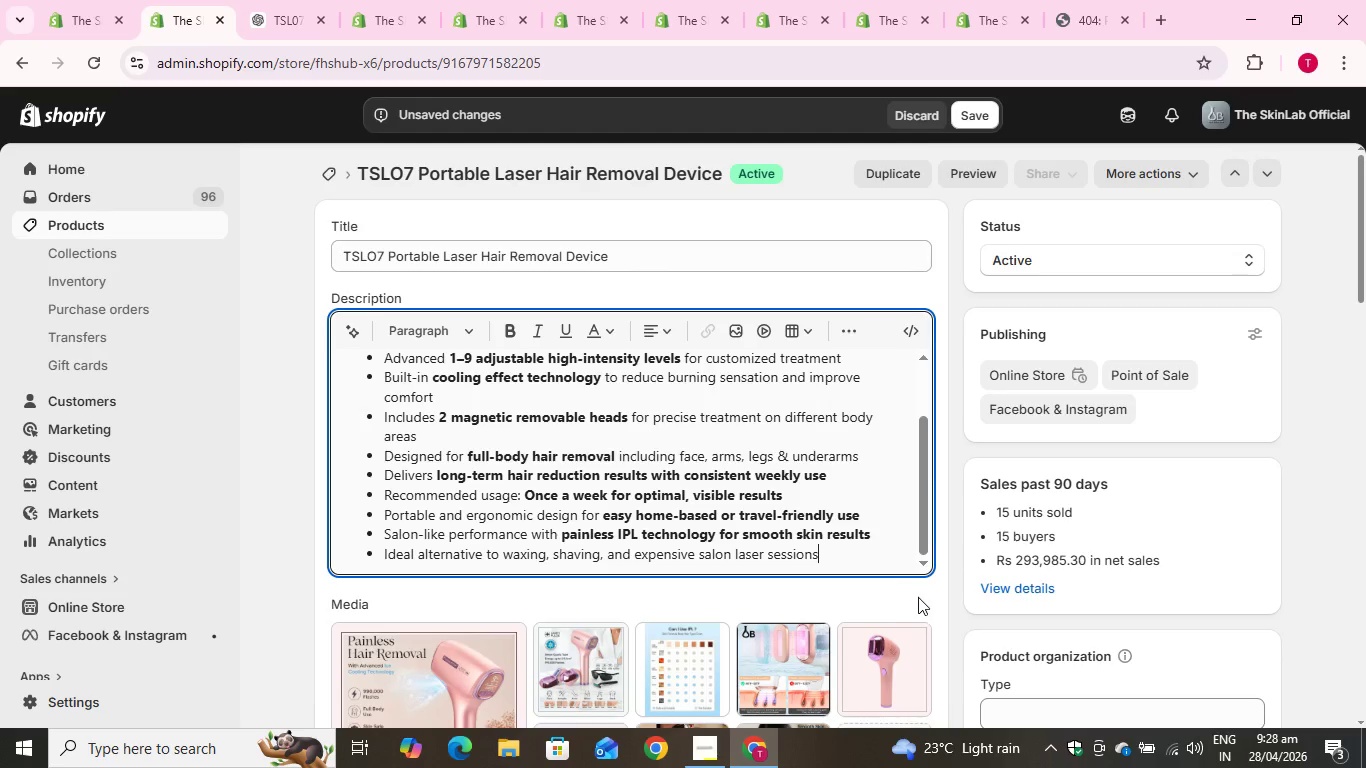 
left_click([936, 584])
 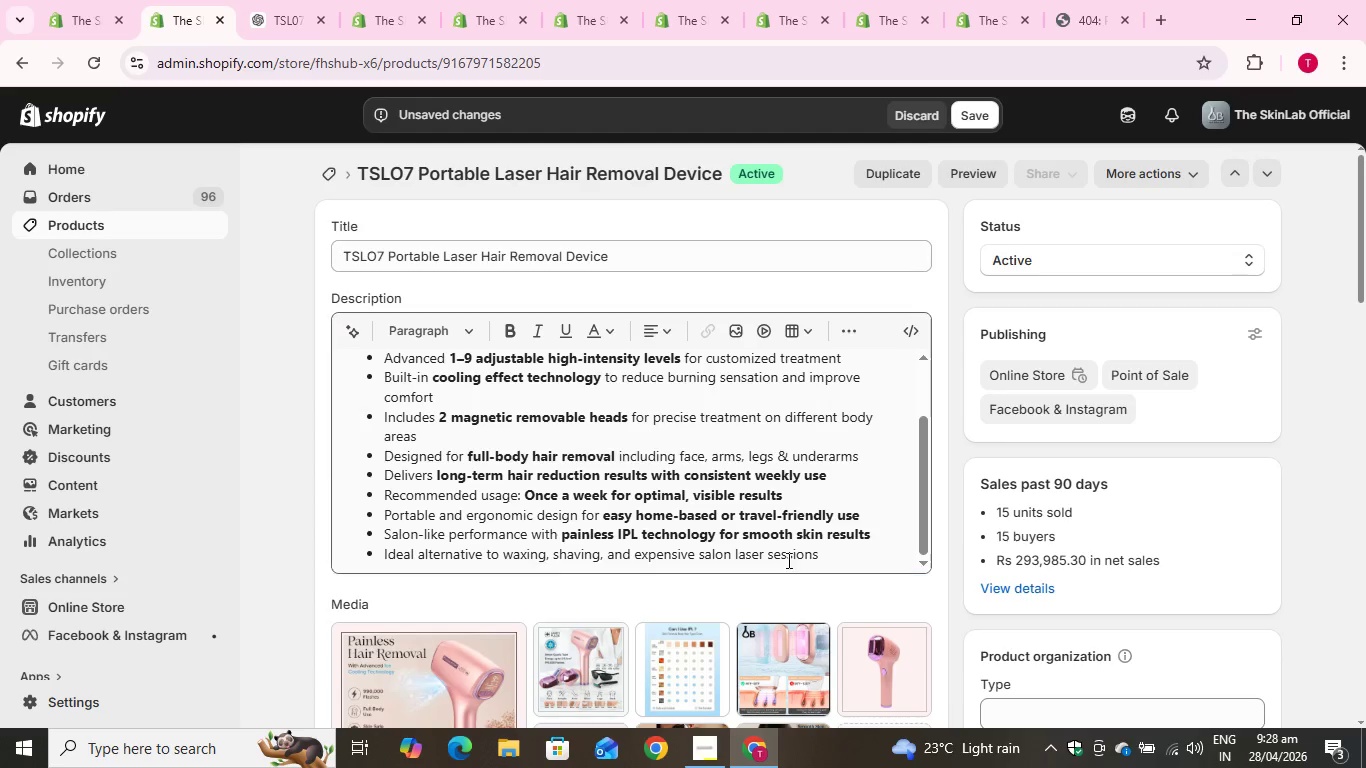 
scroll: coordinate [786, 560], scroll_direction: down, amount: 2.0
 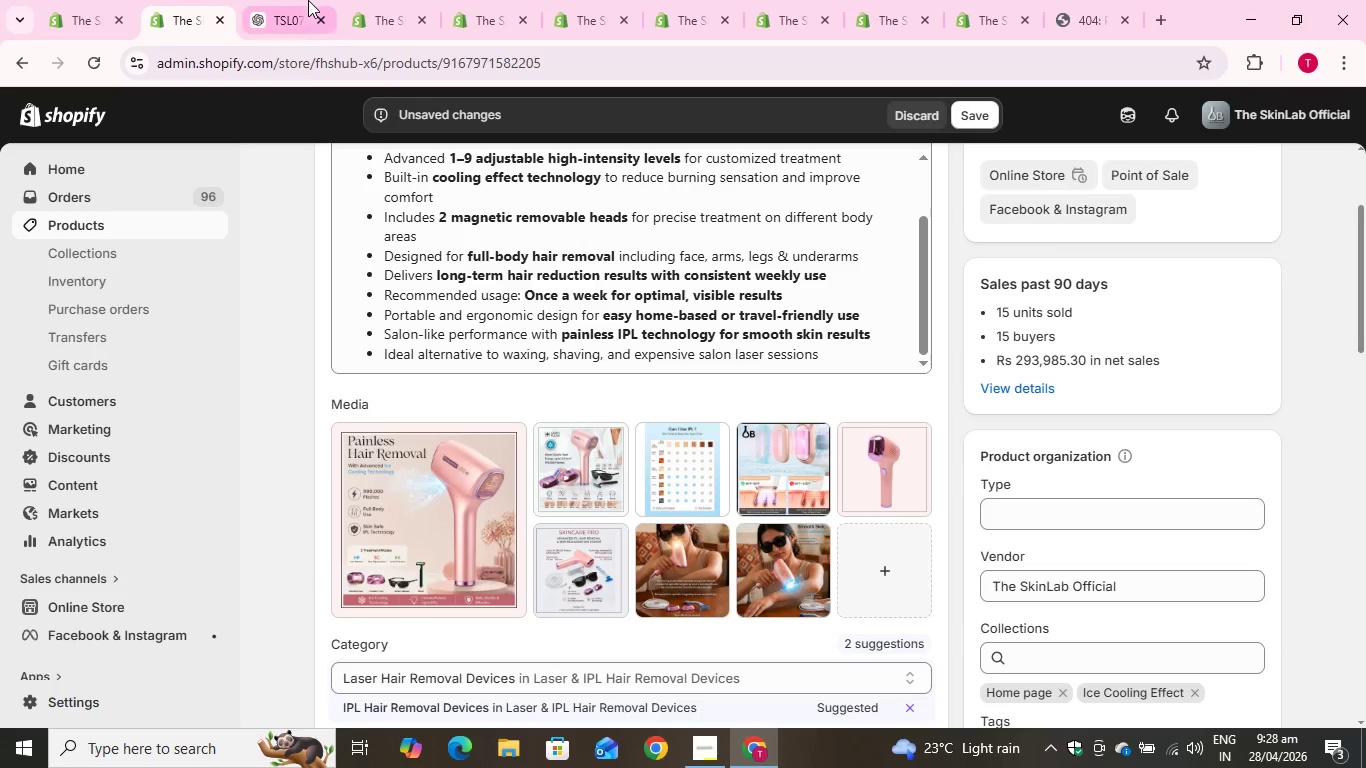 
left_click([295, 0])
 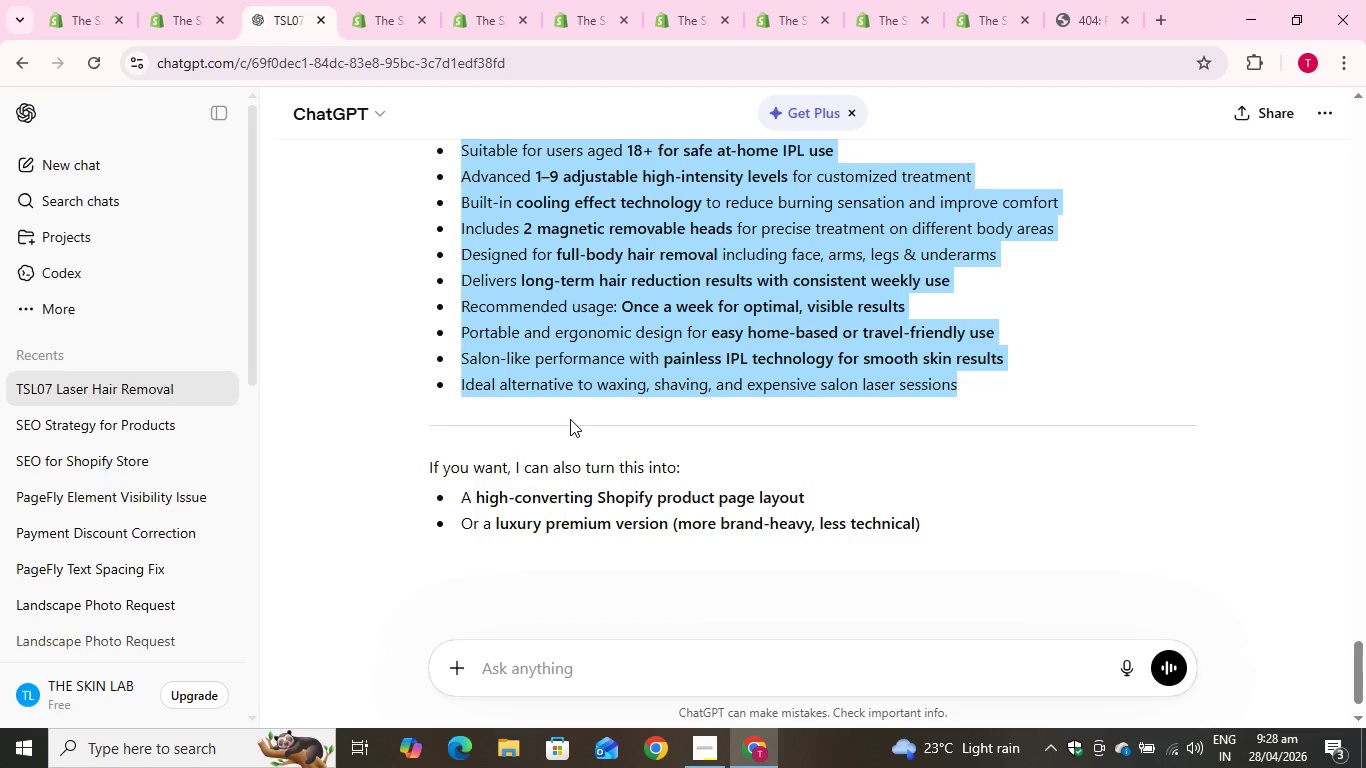 
scroll: coordinate [570, 419], scroll_direction: up, amount: 10.0
 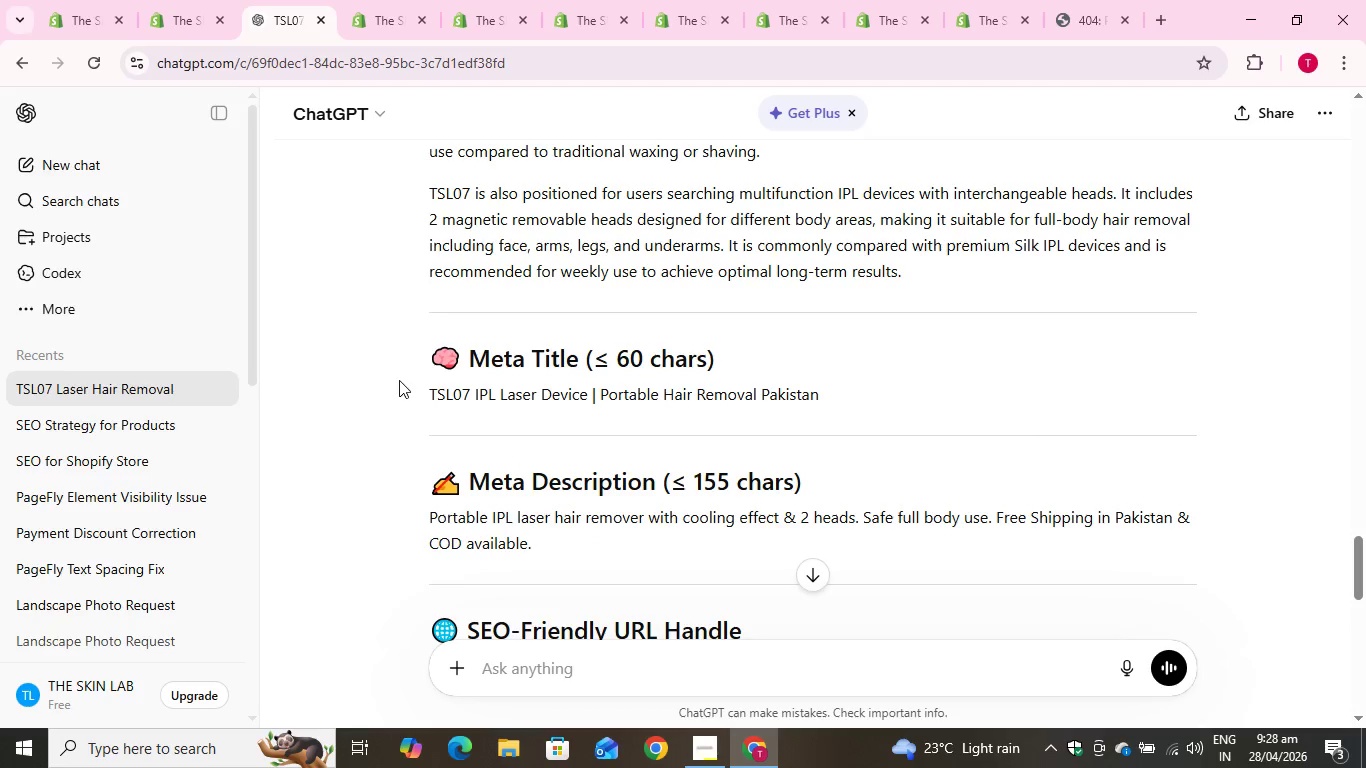 
left_click_drag(start_coordinate=[429, 394], to_coordinate=[876, 430])
 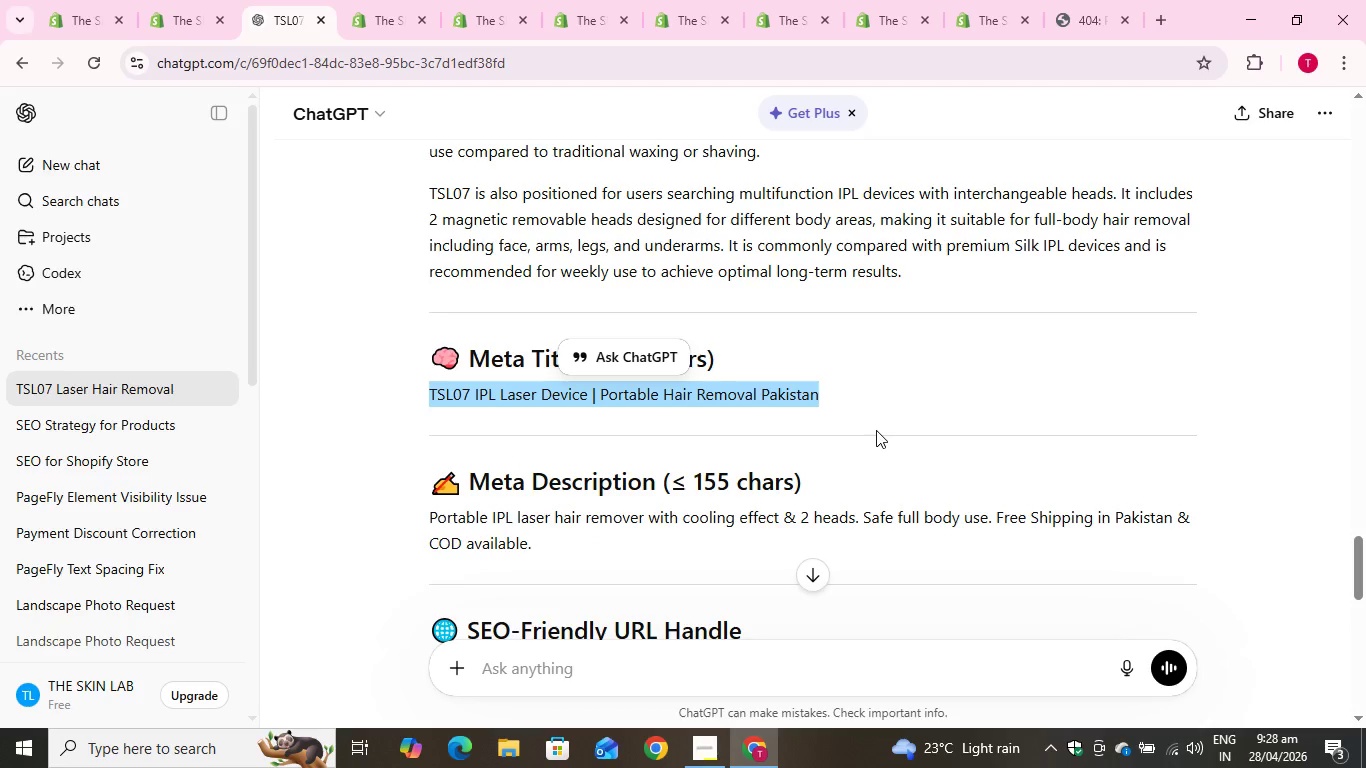 
key(Control+C)
 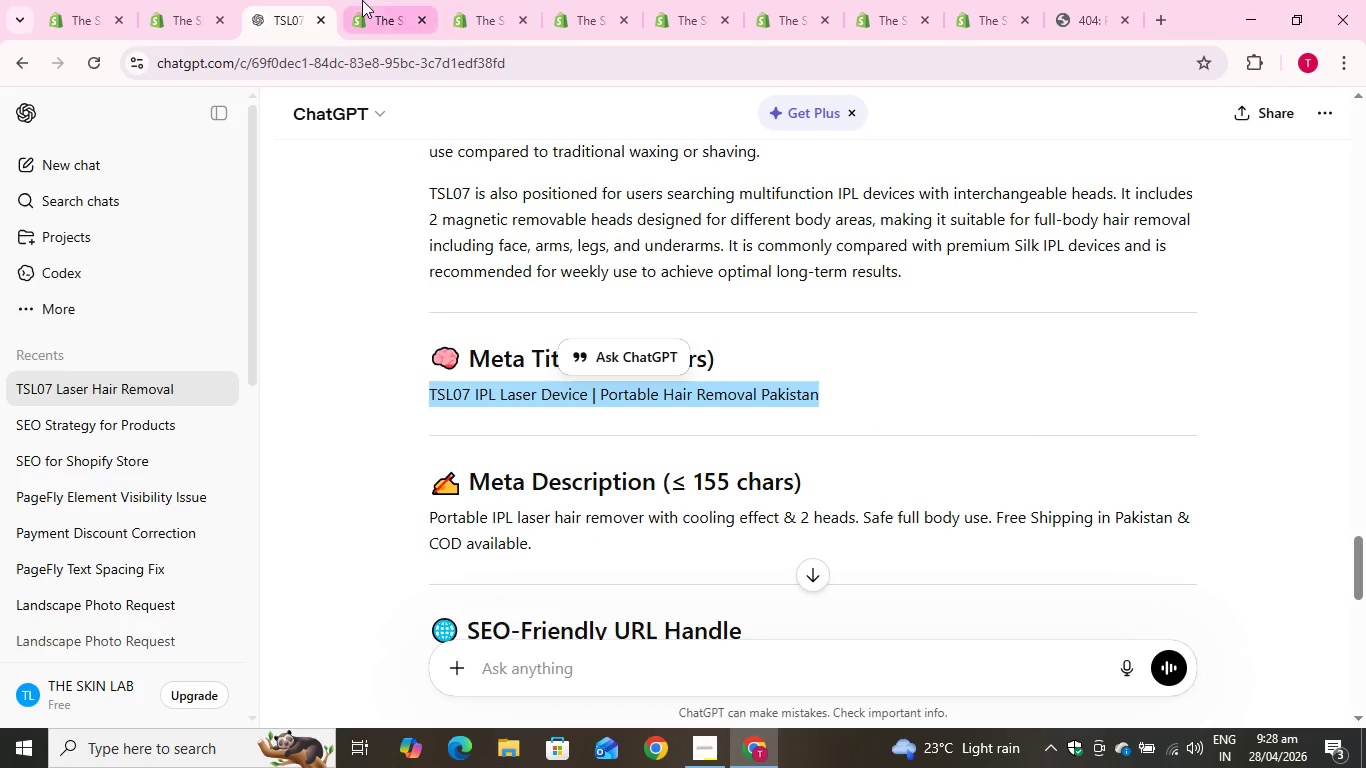 
key(Control+C)
 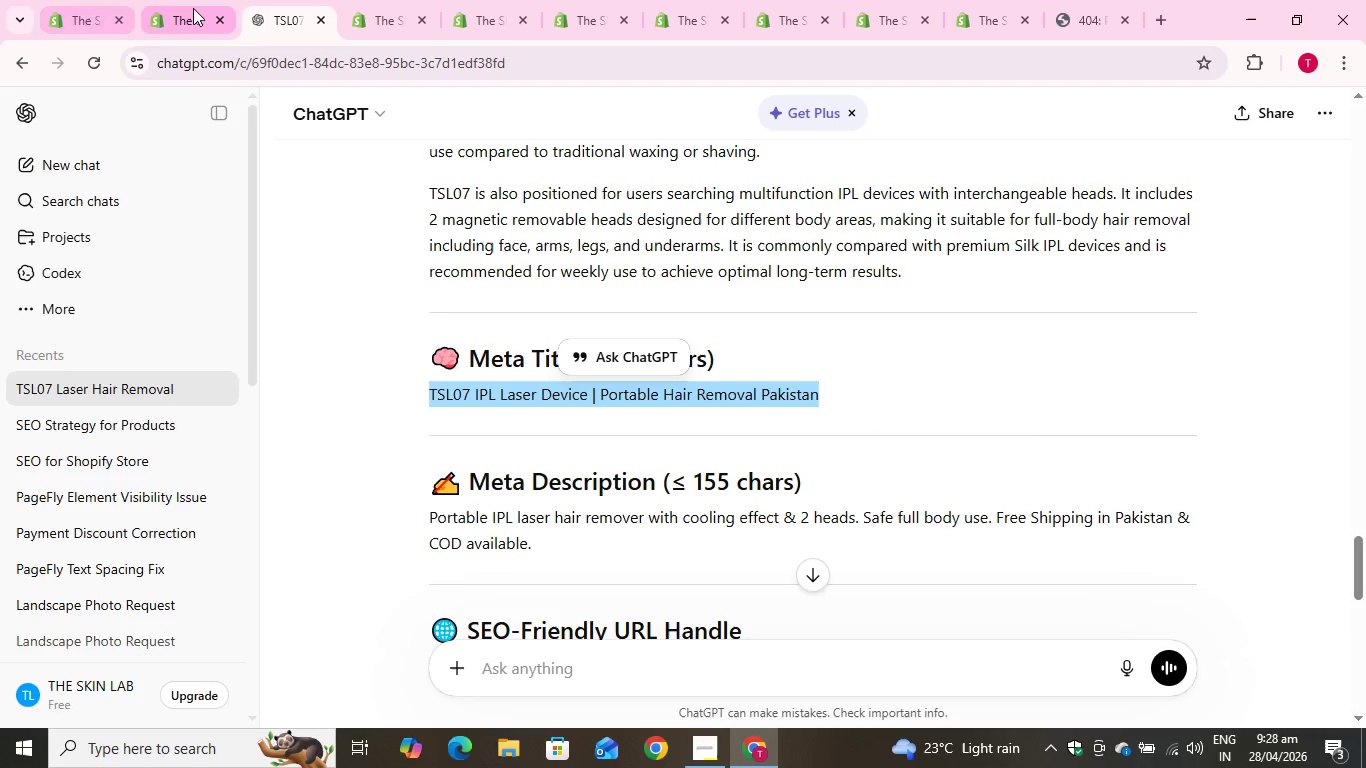 
left_click([193, 8])
 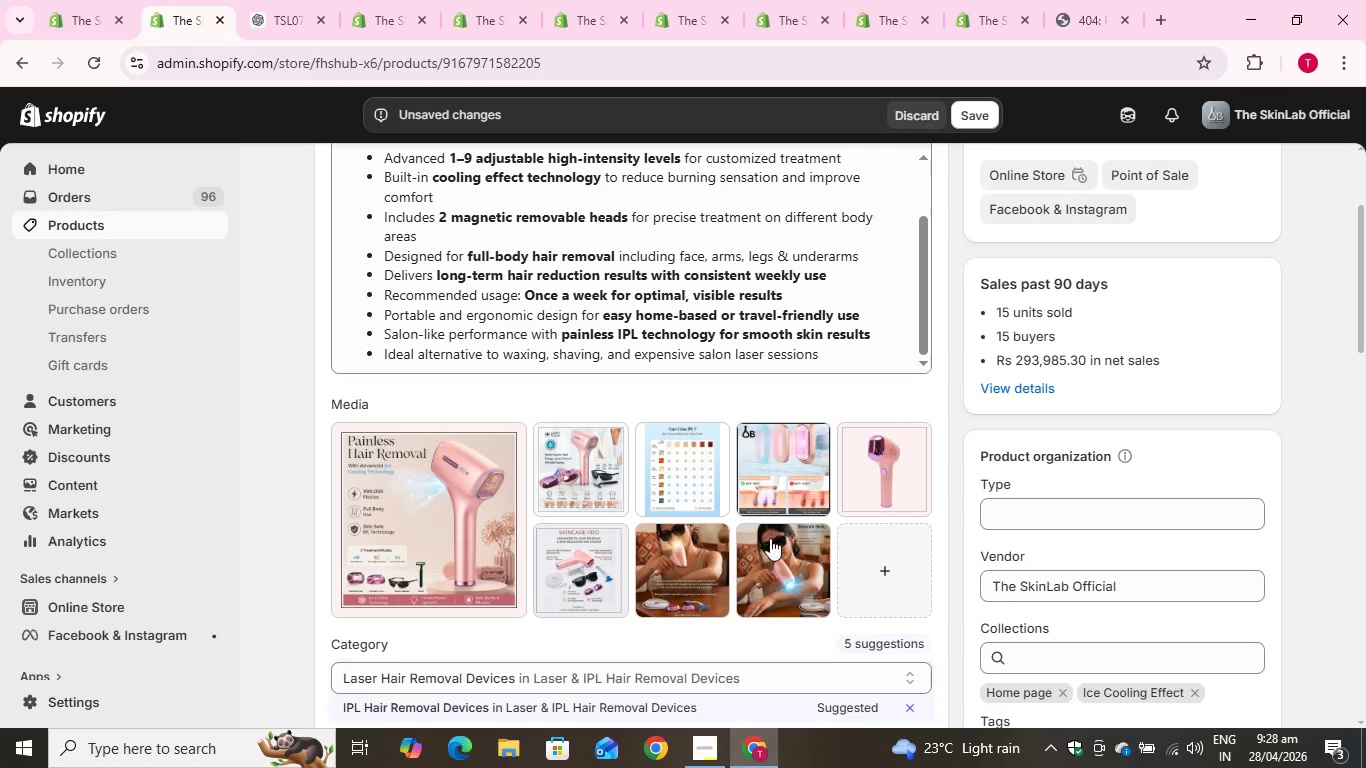 
scroll: coordinate [954, 586], scroll_direction: down, amount: 17.0
 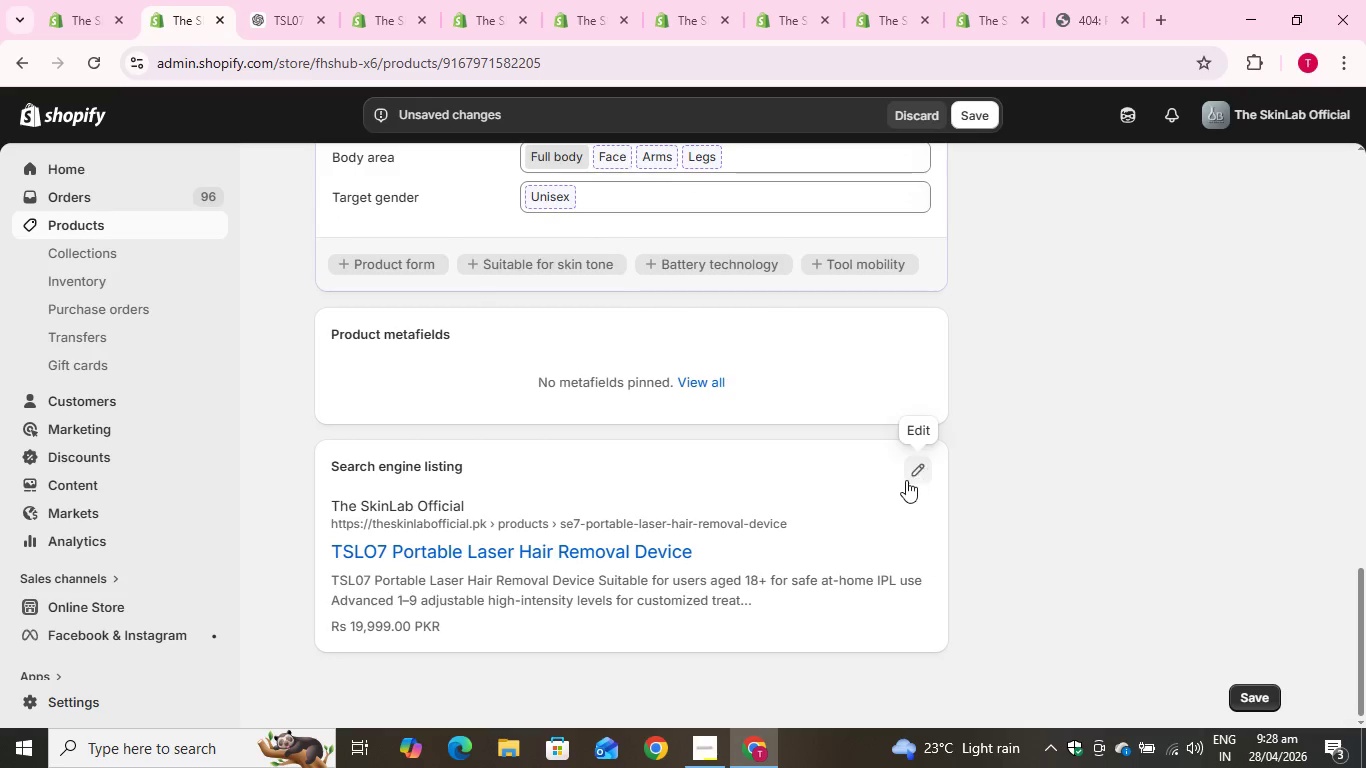 
left_click([906, 480])
 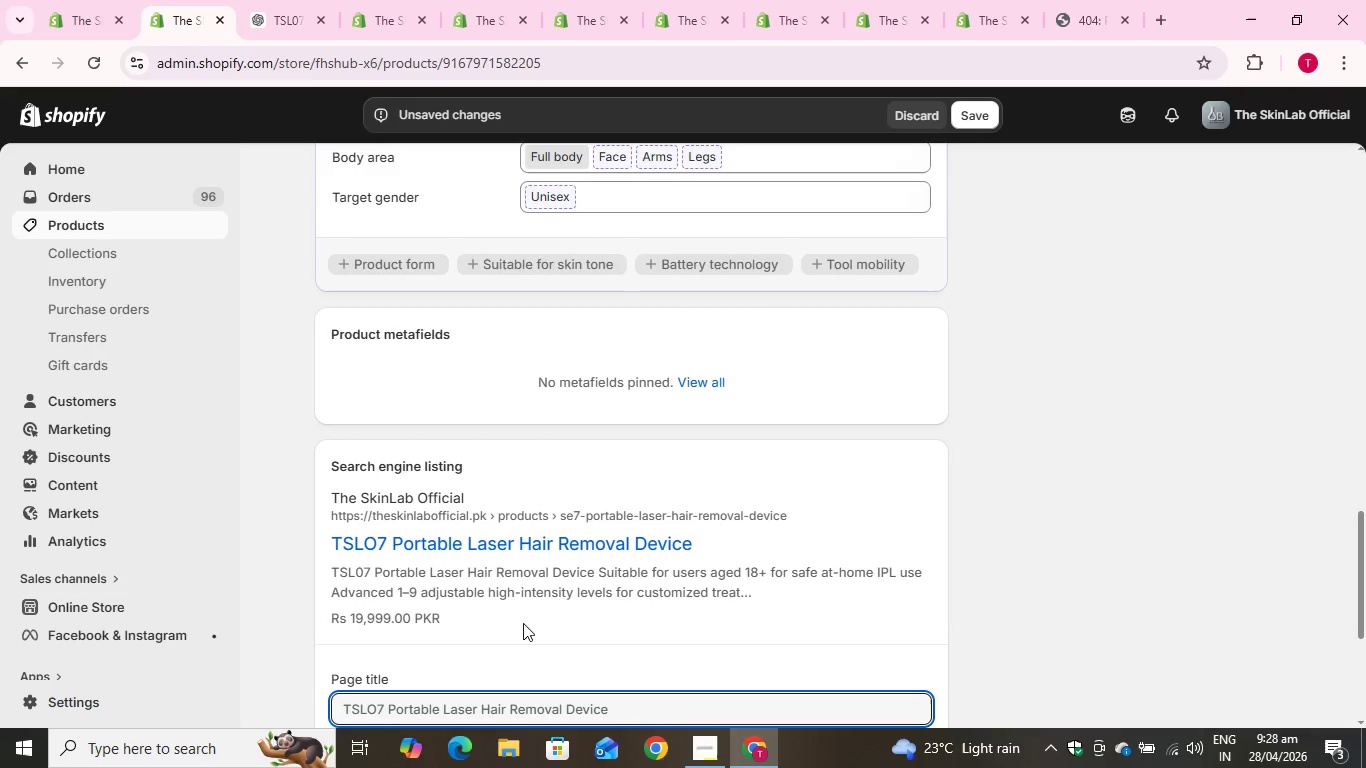 
scroll: coordinate [512, 638], scroll_direction: down, amount: 2.0
 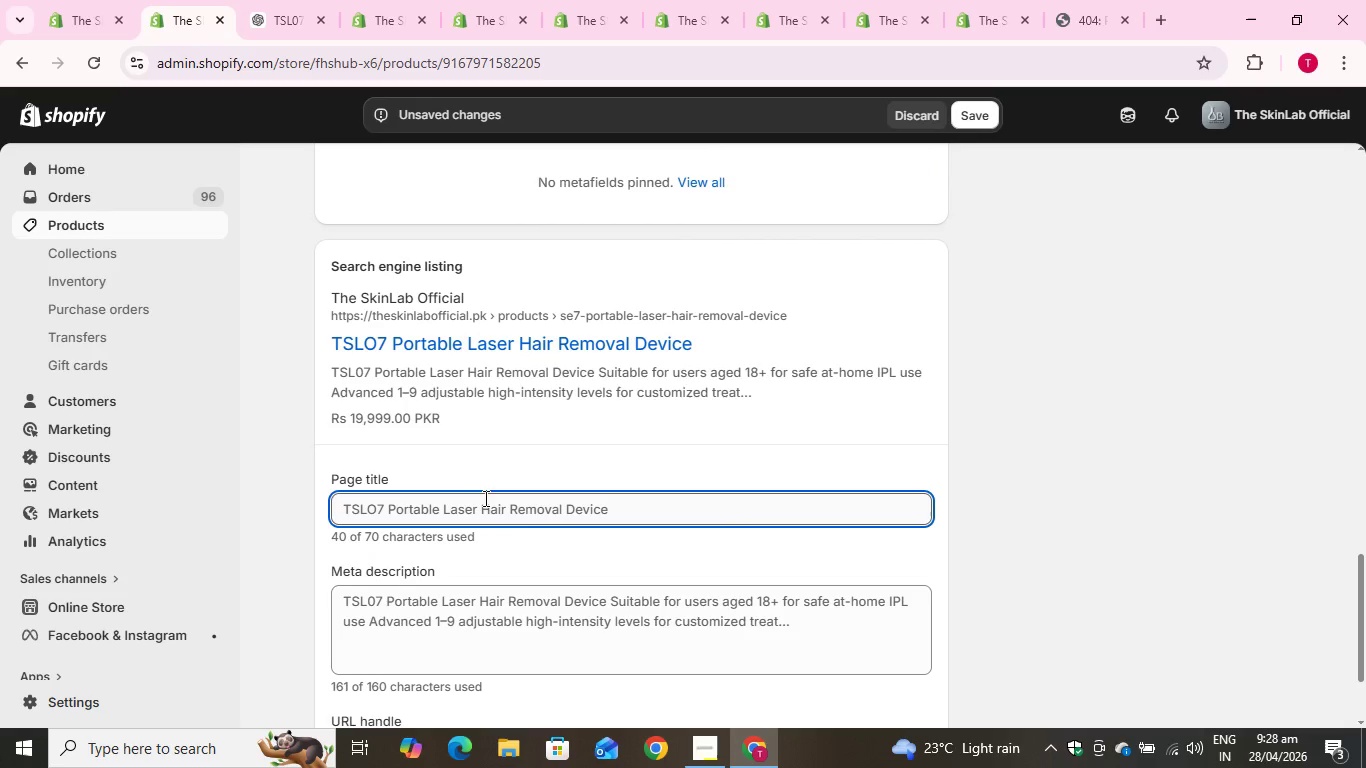 
left_click([484, 498])
 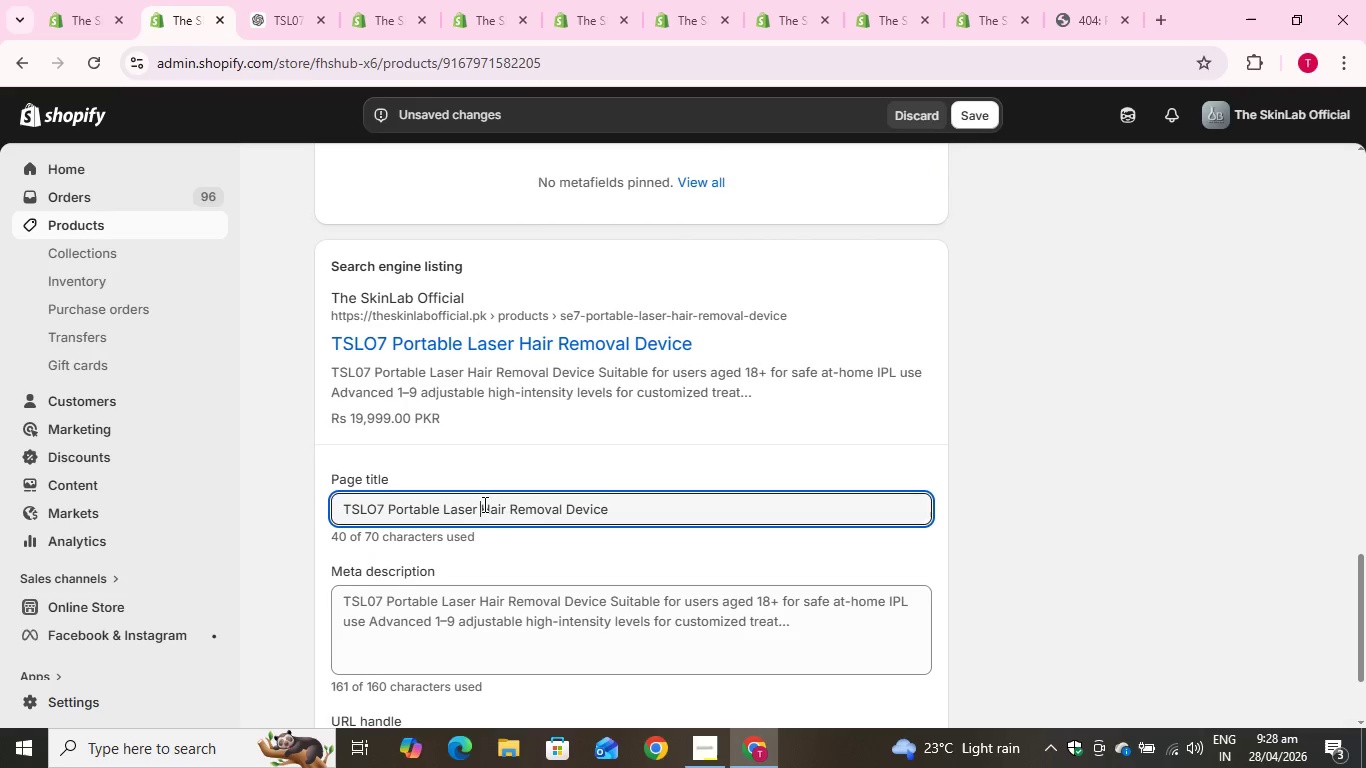 
key(Control+A)
 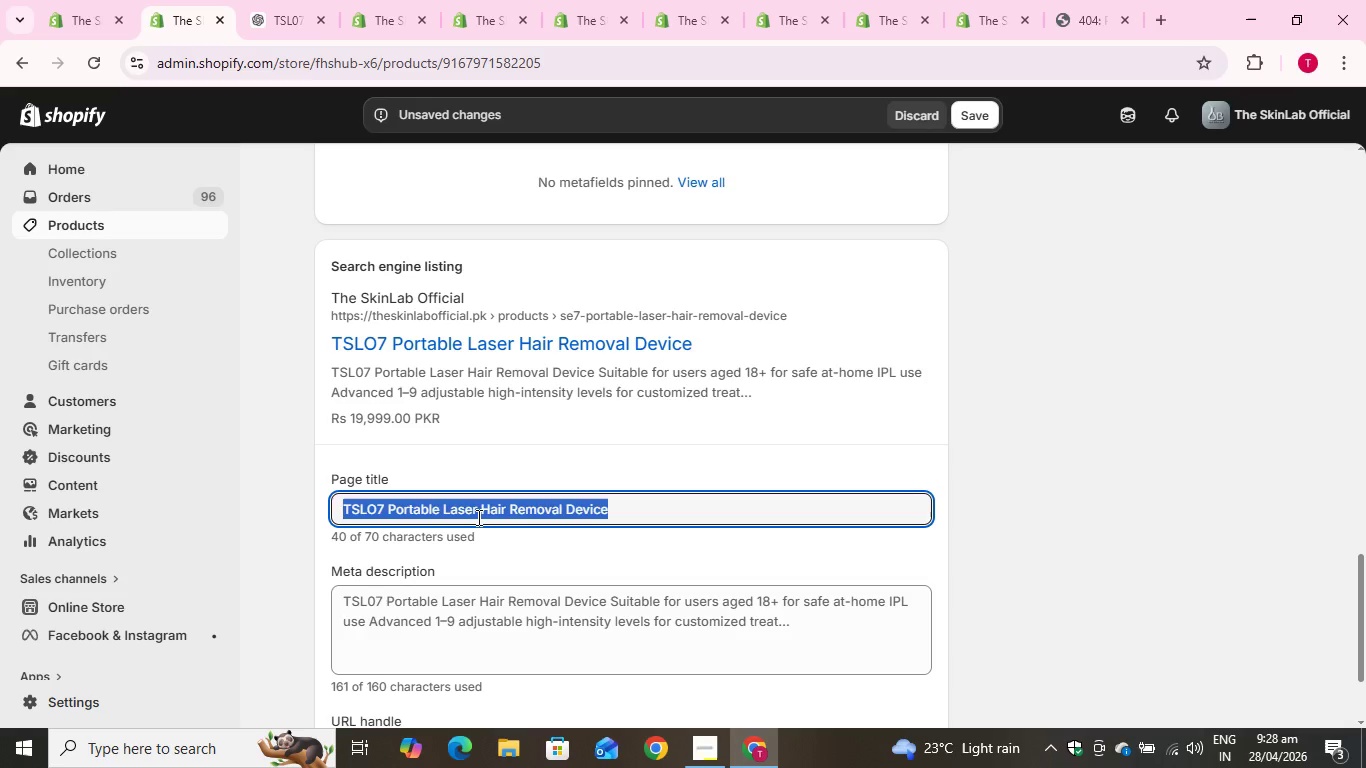 
key(Control+V)
 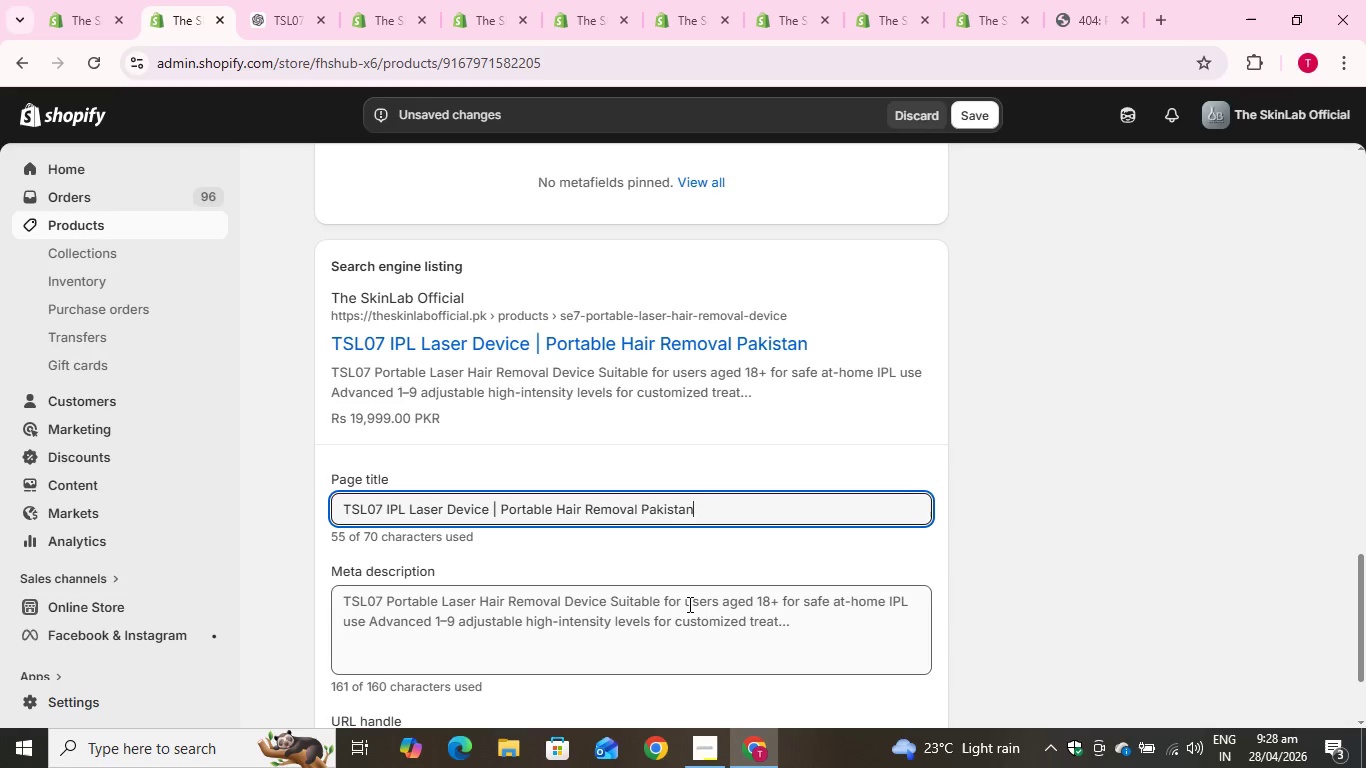 
left_click([688, 604])
 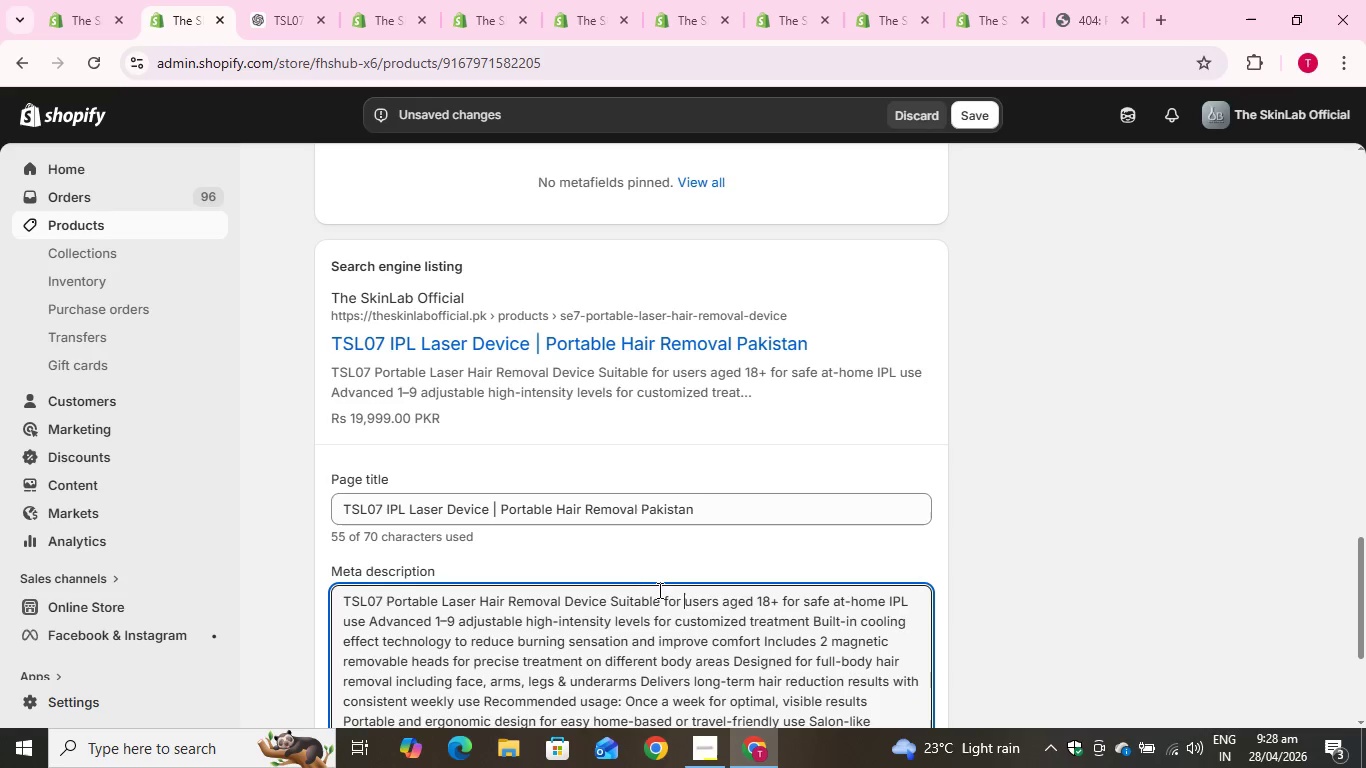 
key(Control+A)
 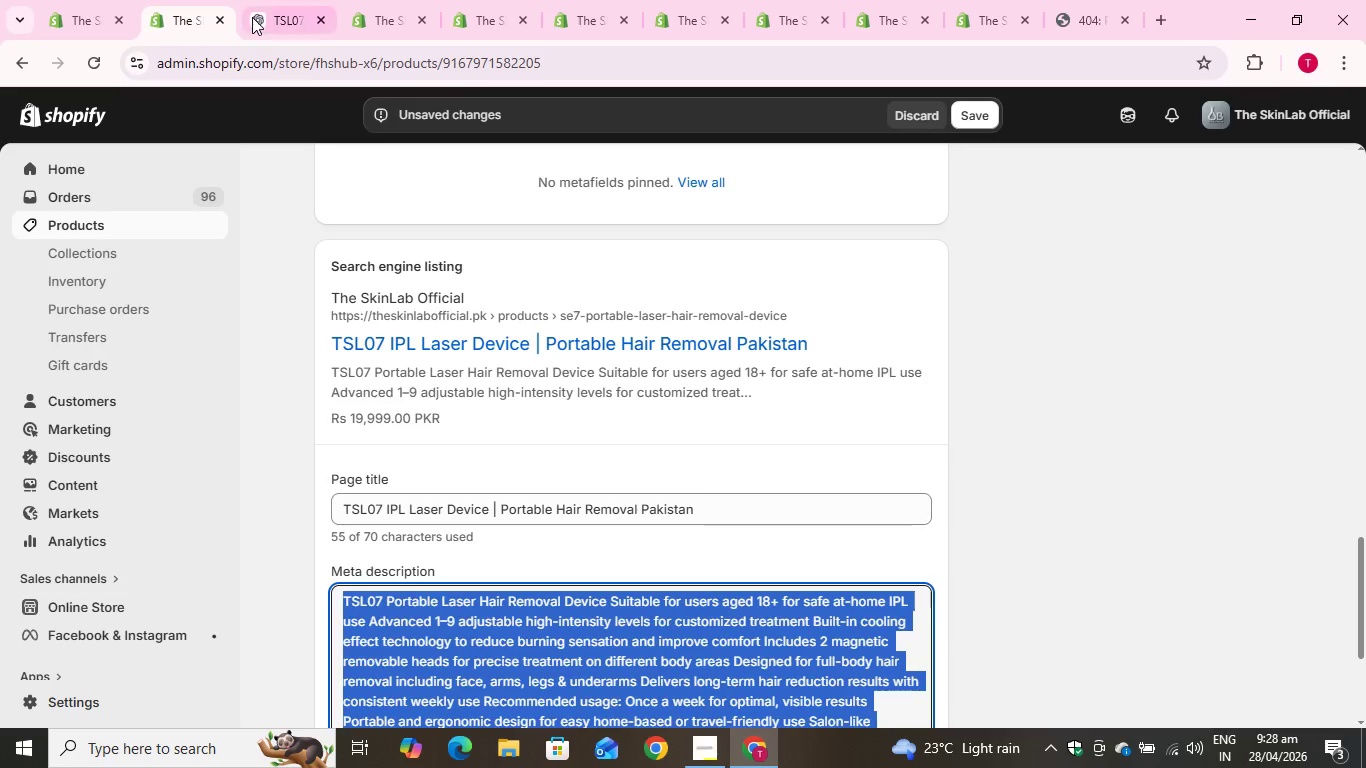 
left_click([262, 17])
 